 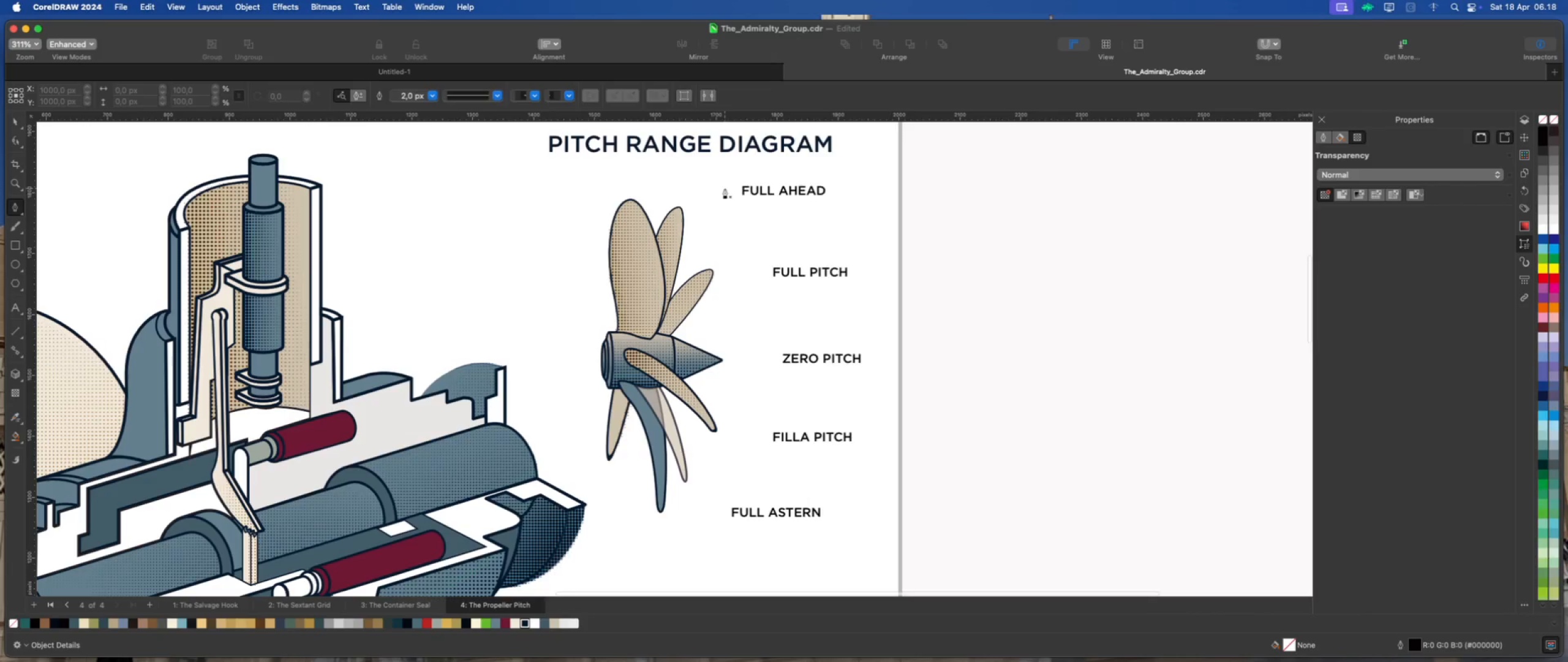 
left_click([732, 189])
 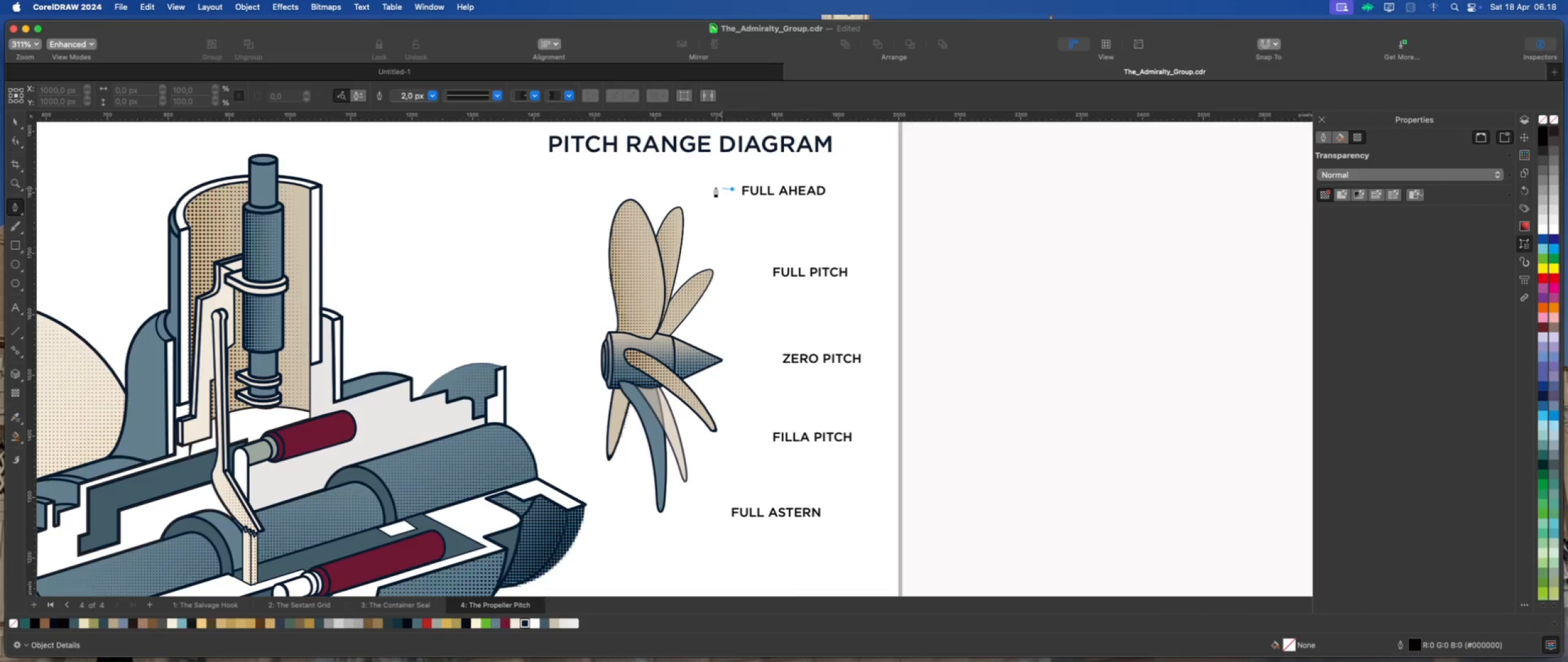 
hold_key(key=ShiftLeft, duration=1.05)
left_click([698, 189])
 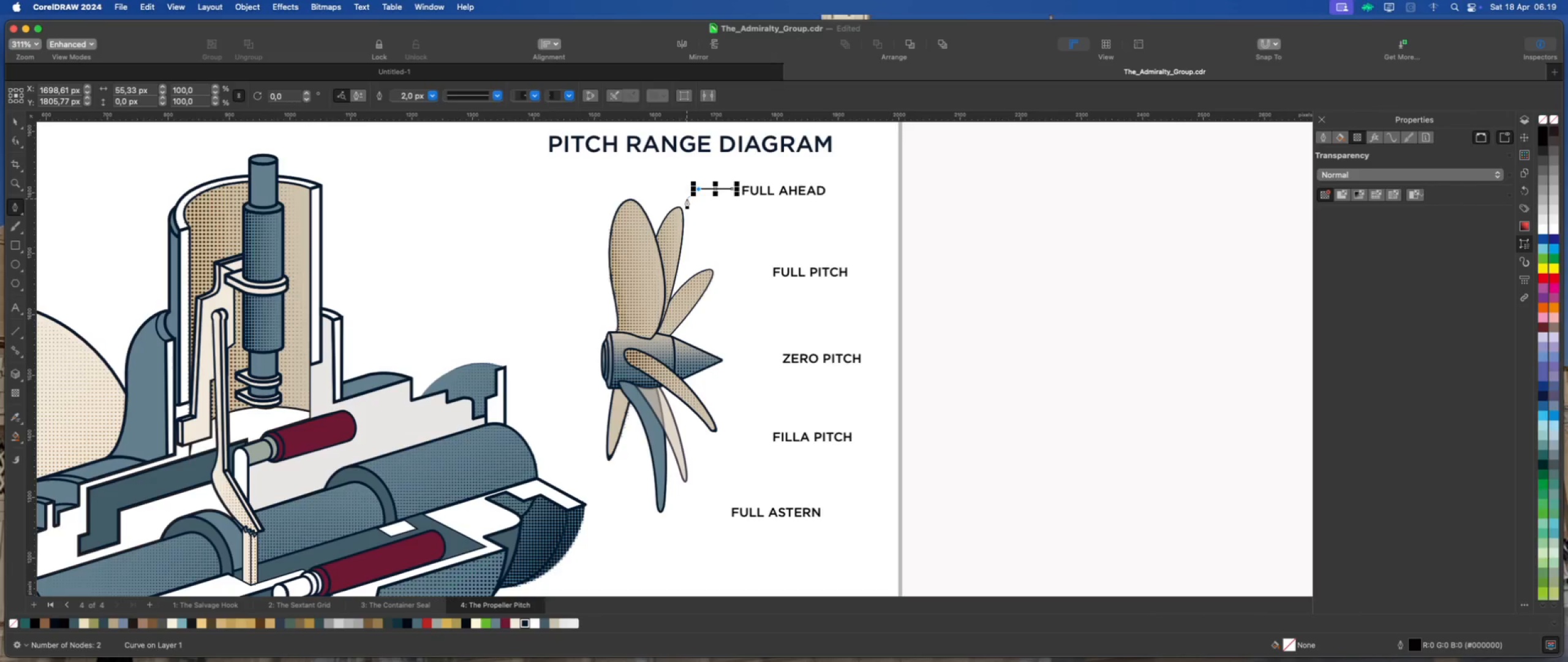 
left_click([687, 199])
 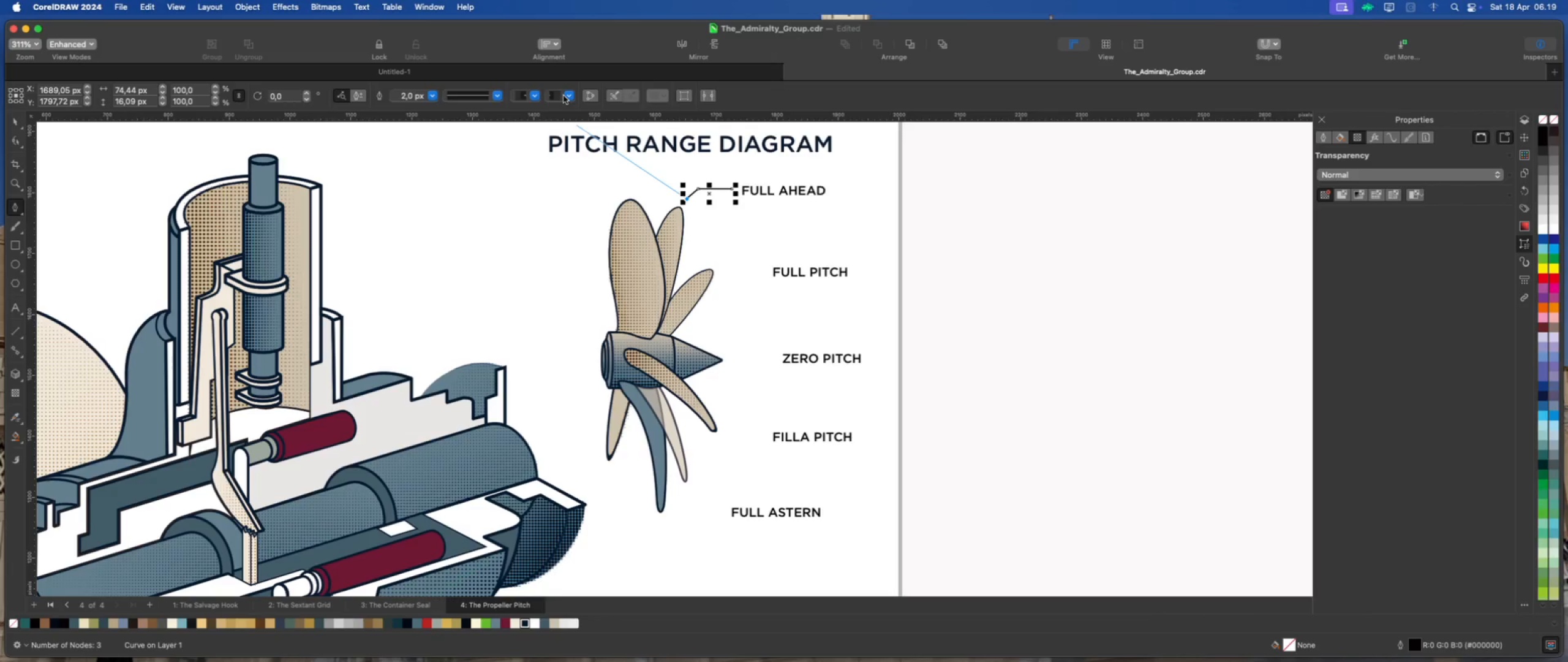 
left_click([568, 96])
 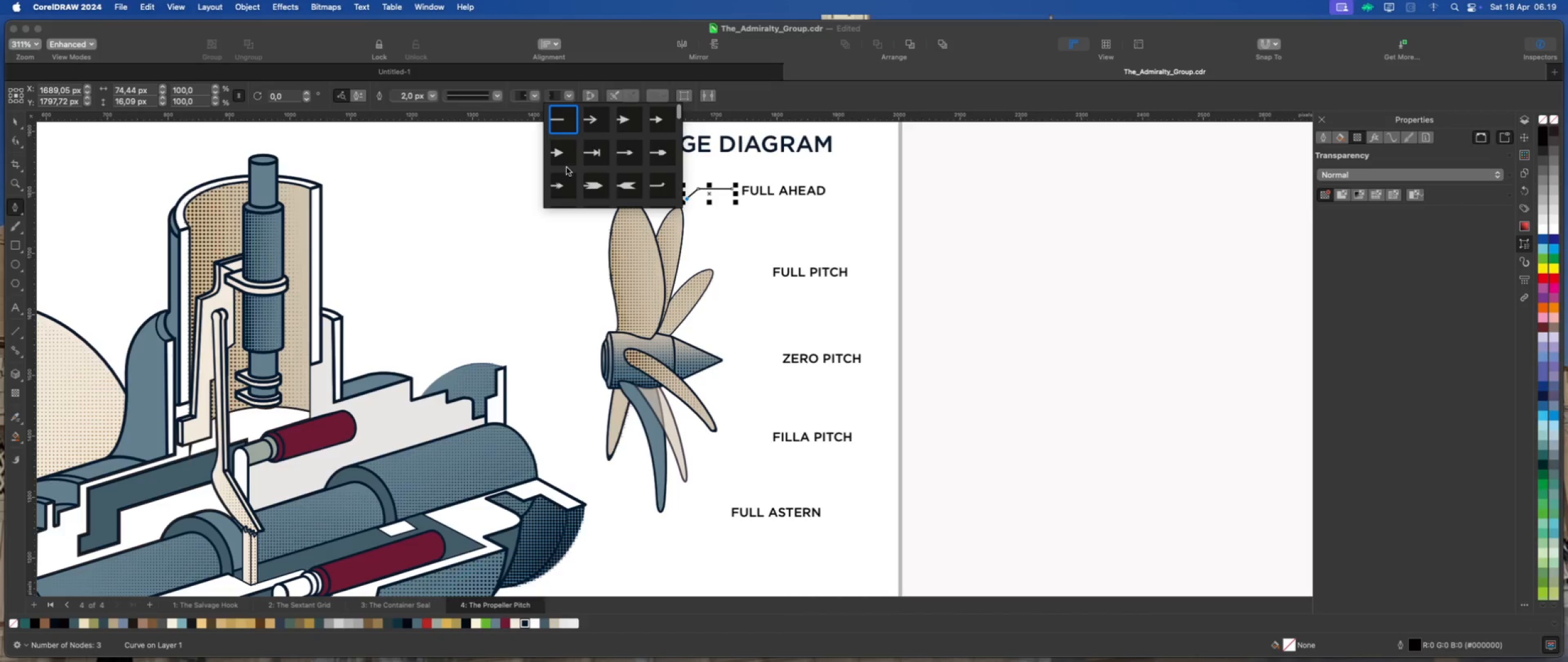 
scroll: coordinate [569, 185], scroll_direction: down, amount: 52.0
 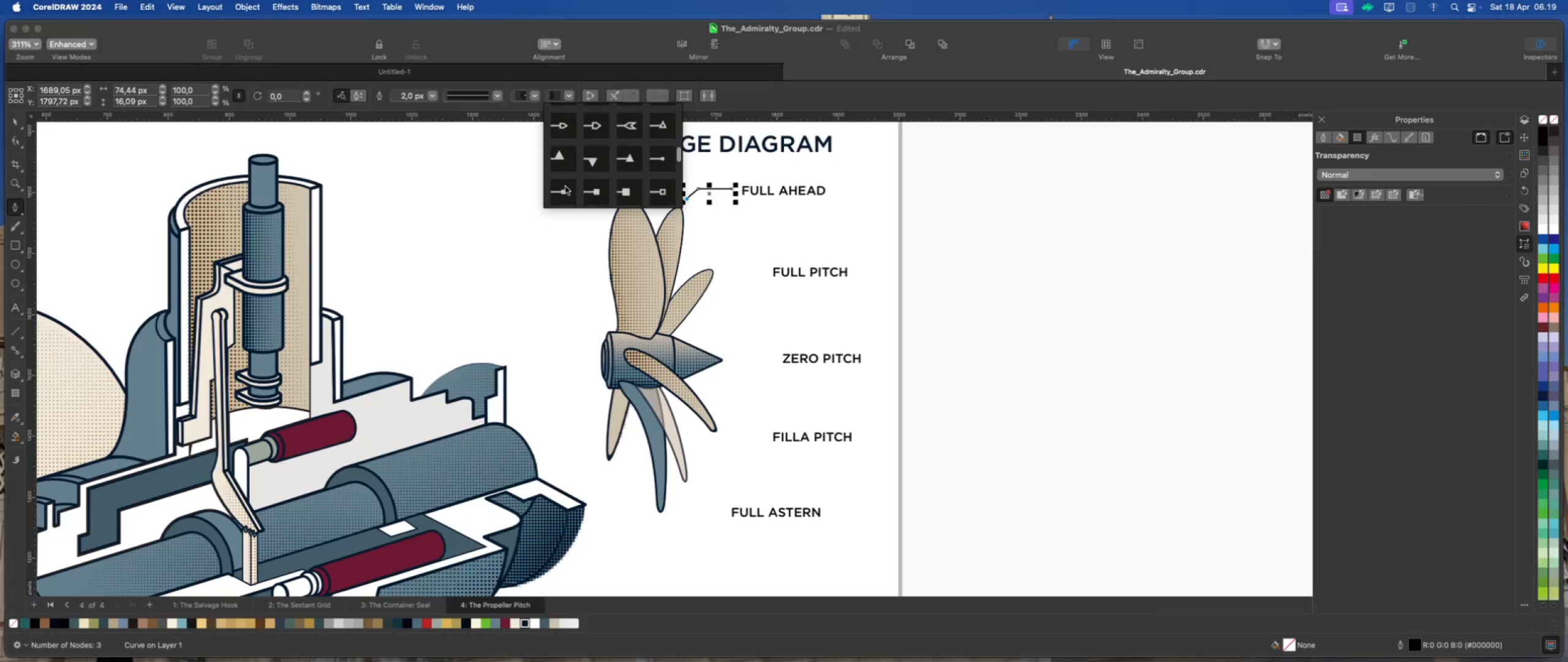 
left_click([562, 188])
 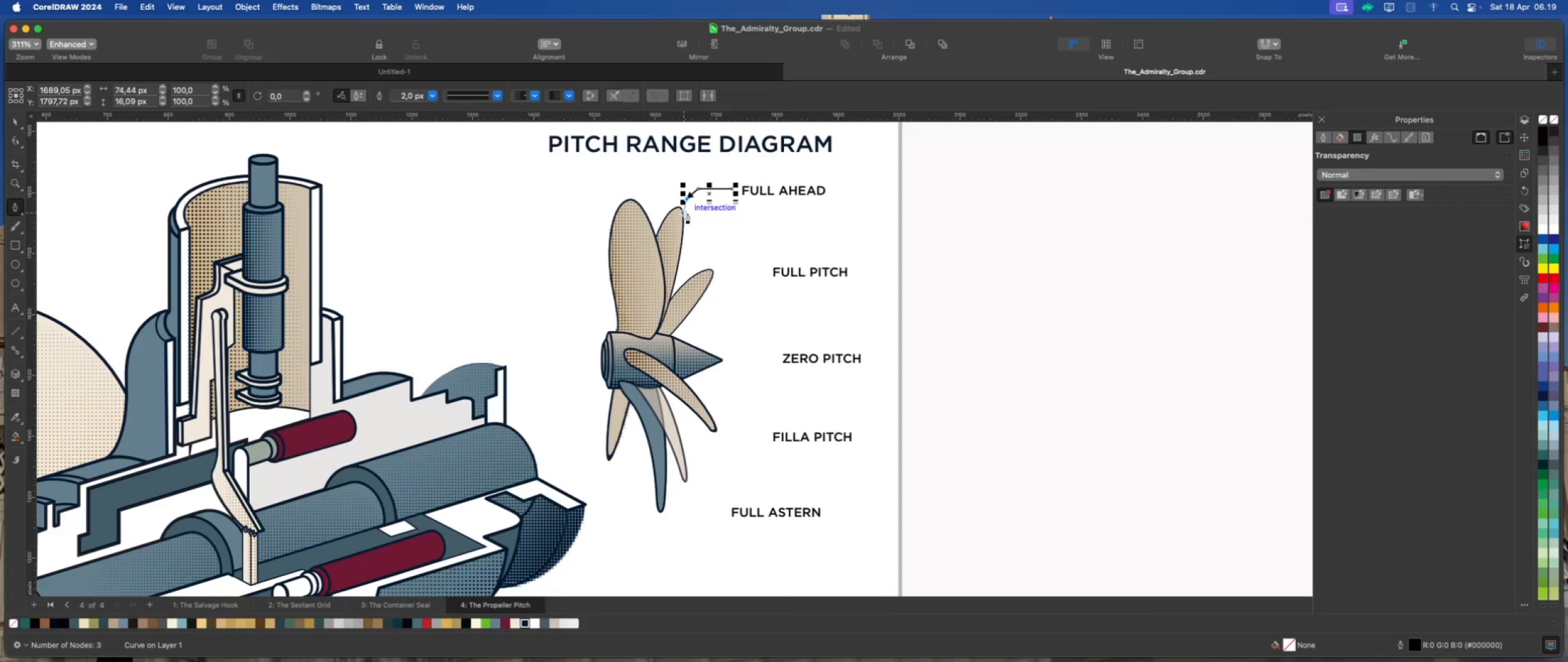 
scroll: coordinate [564, 188], scroll_direction: down, amount: 62.0
 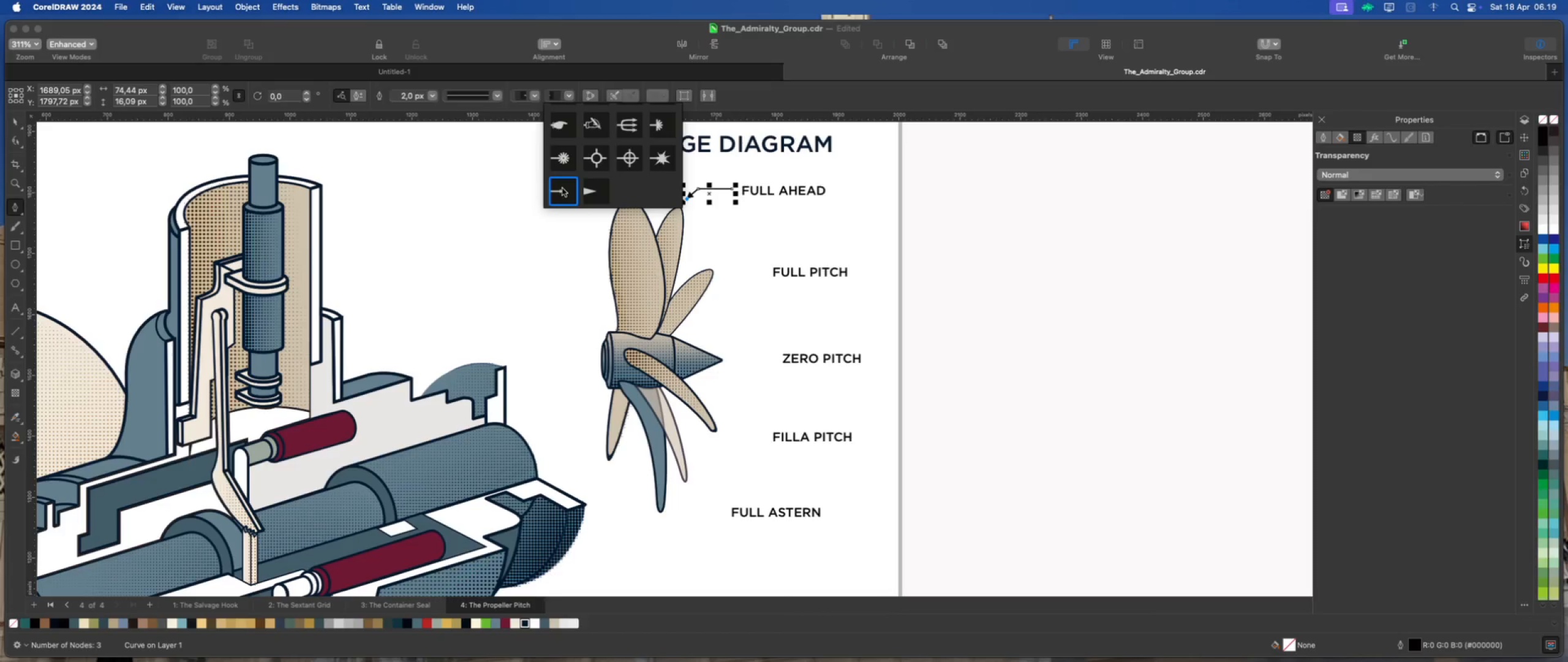 
key(Escape)
 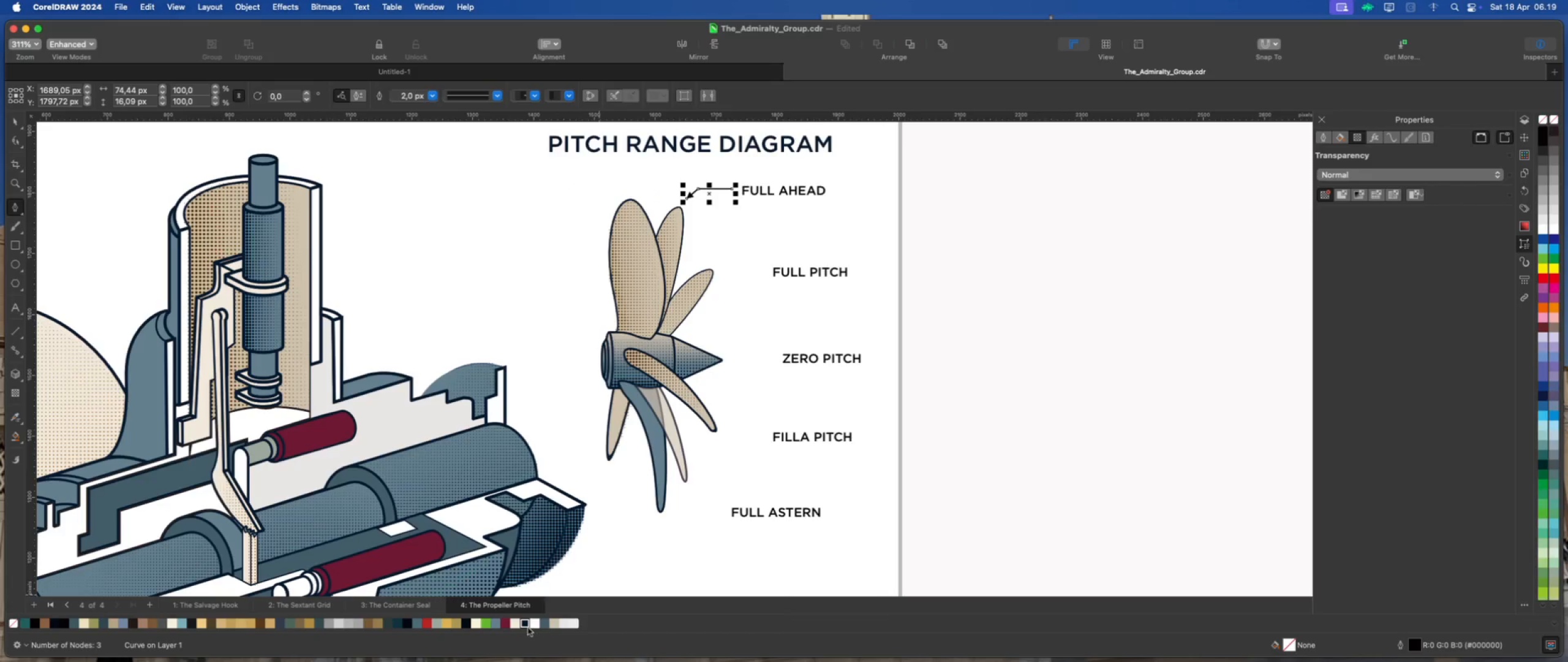 
right_click([526, 623])
 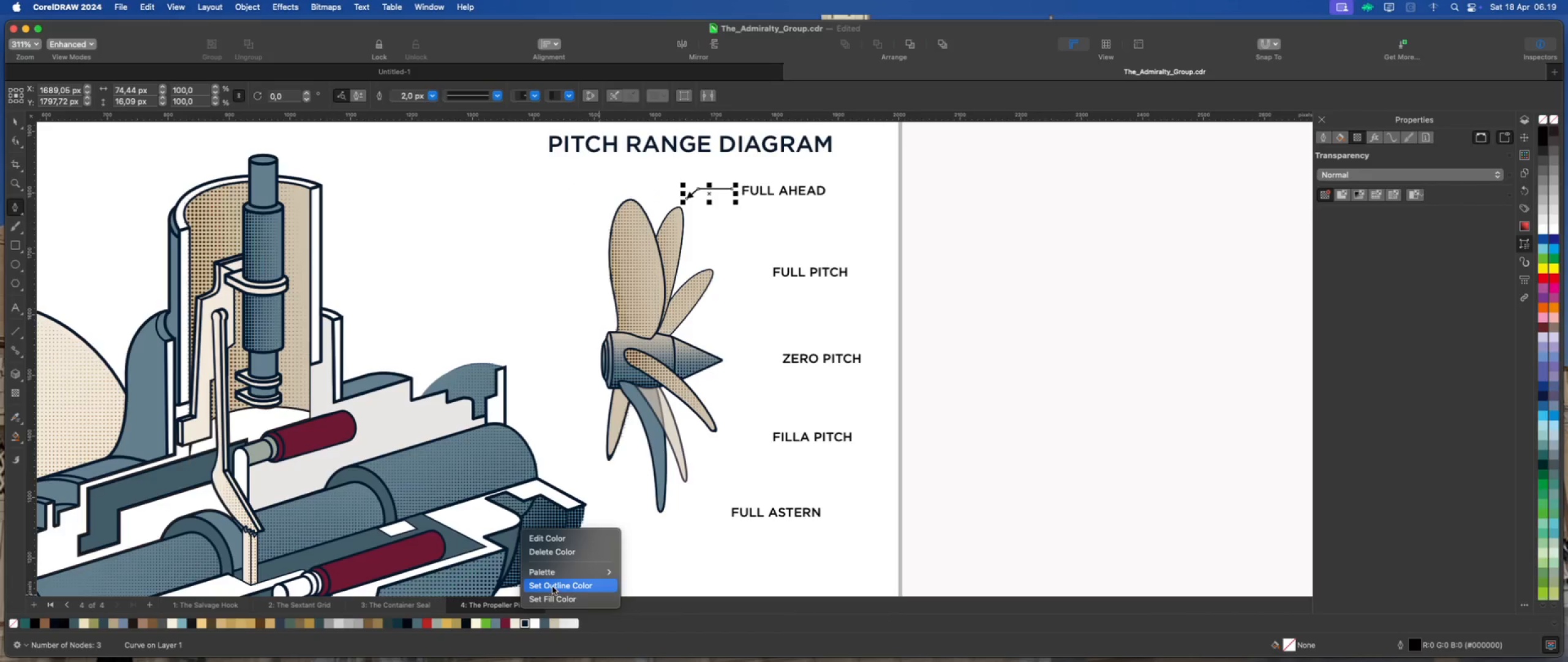 
left_click([552, 587])
 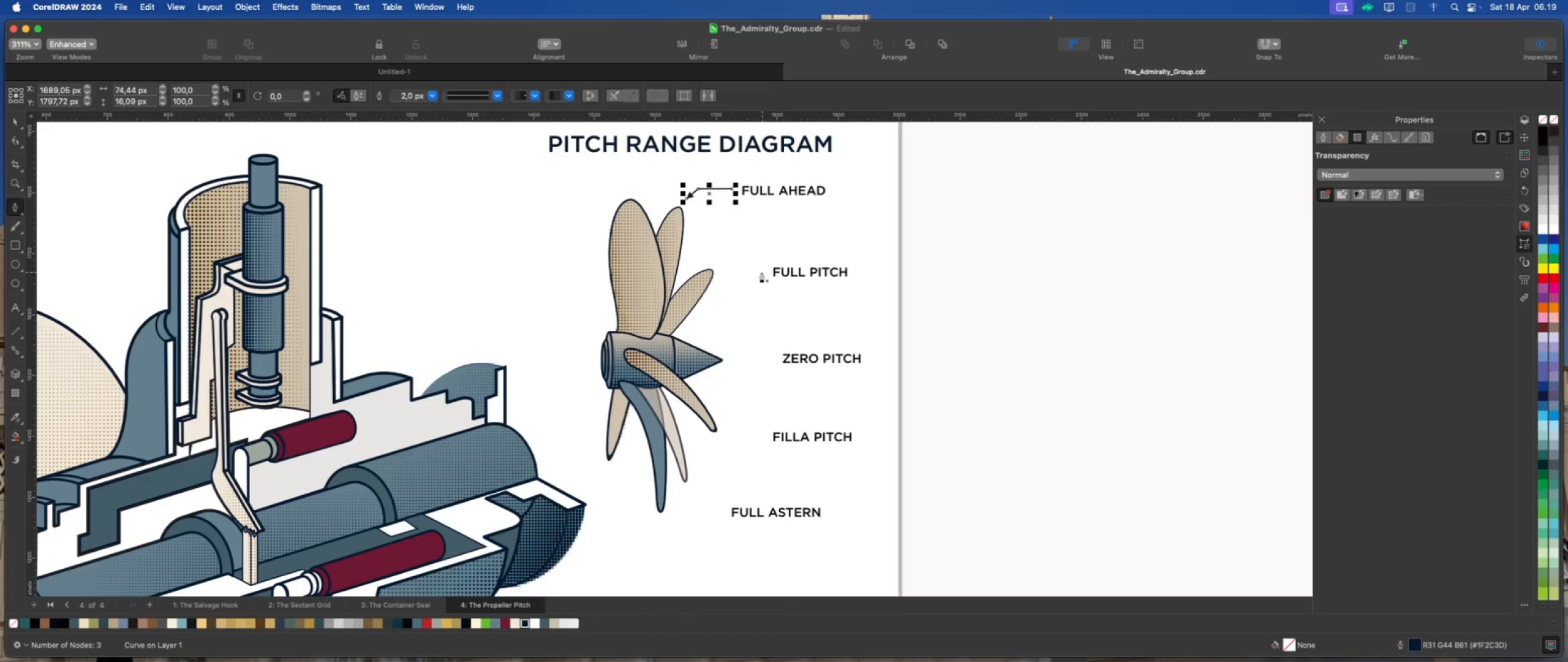 
left_click([761, 272])
 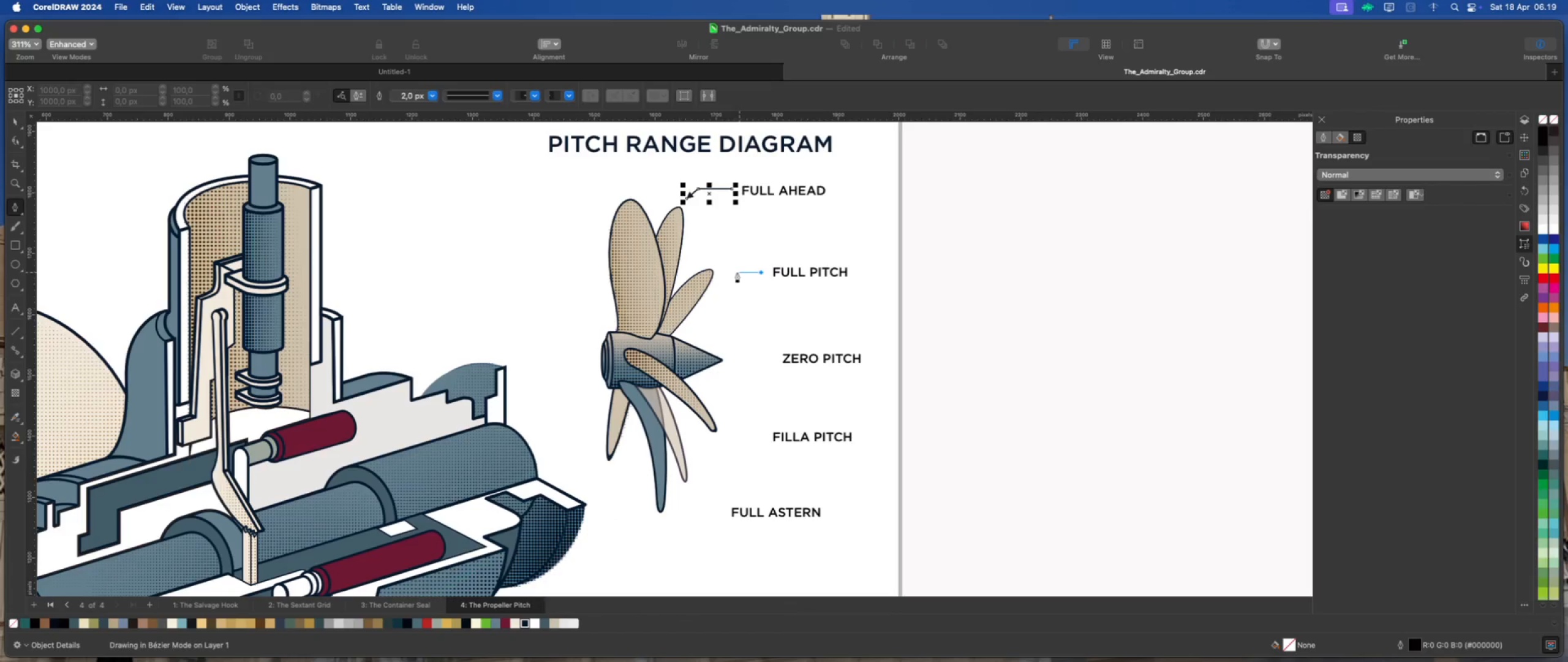 
hold_key(key=ShiftLeft, duration=0.96)
left_click([726, 273])
 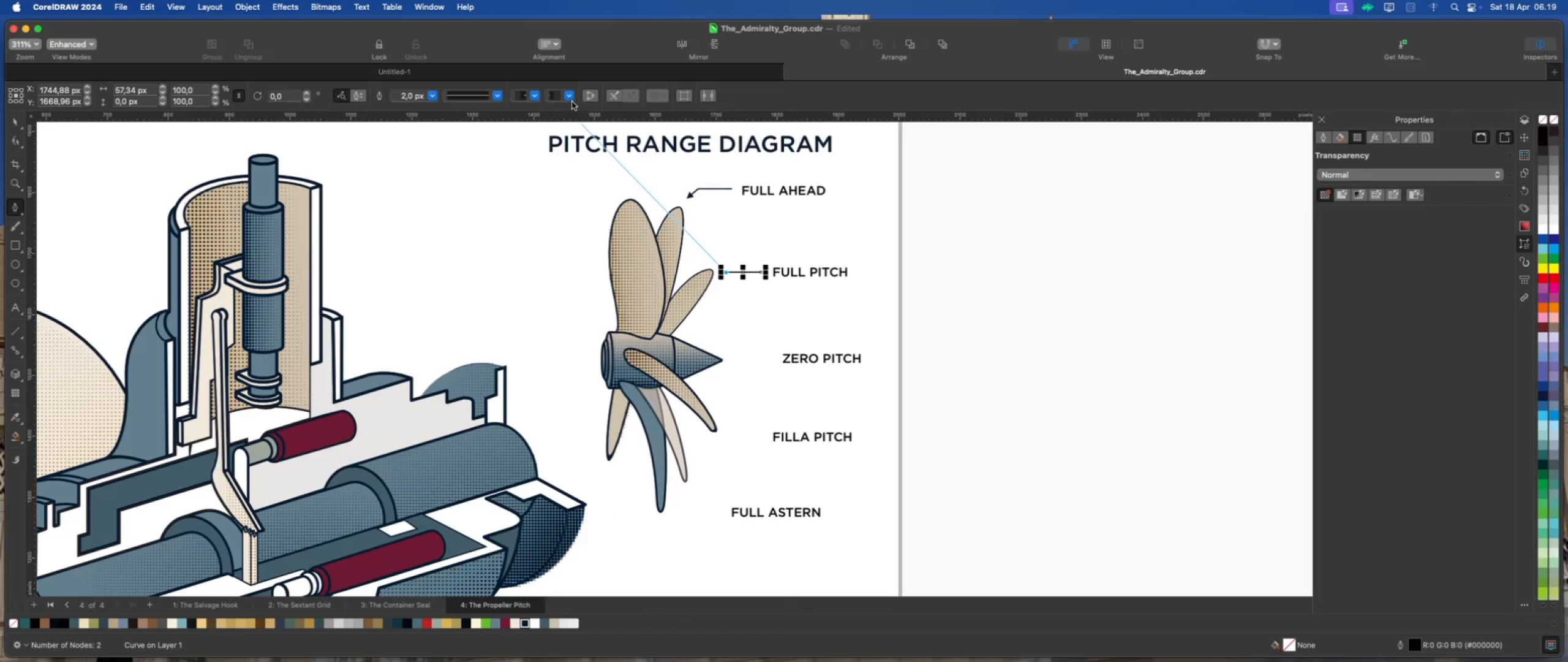 
left_click([571, 98])
 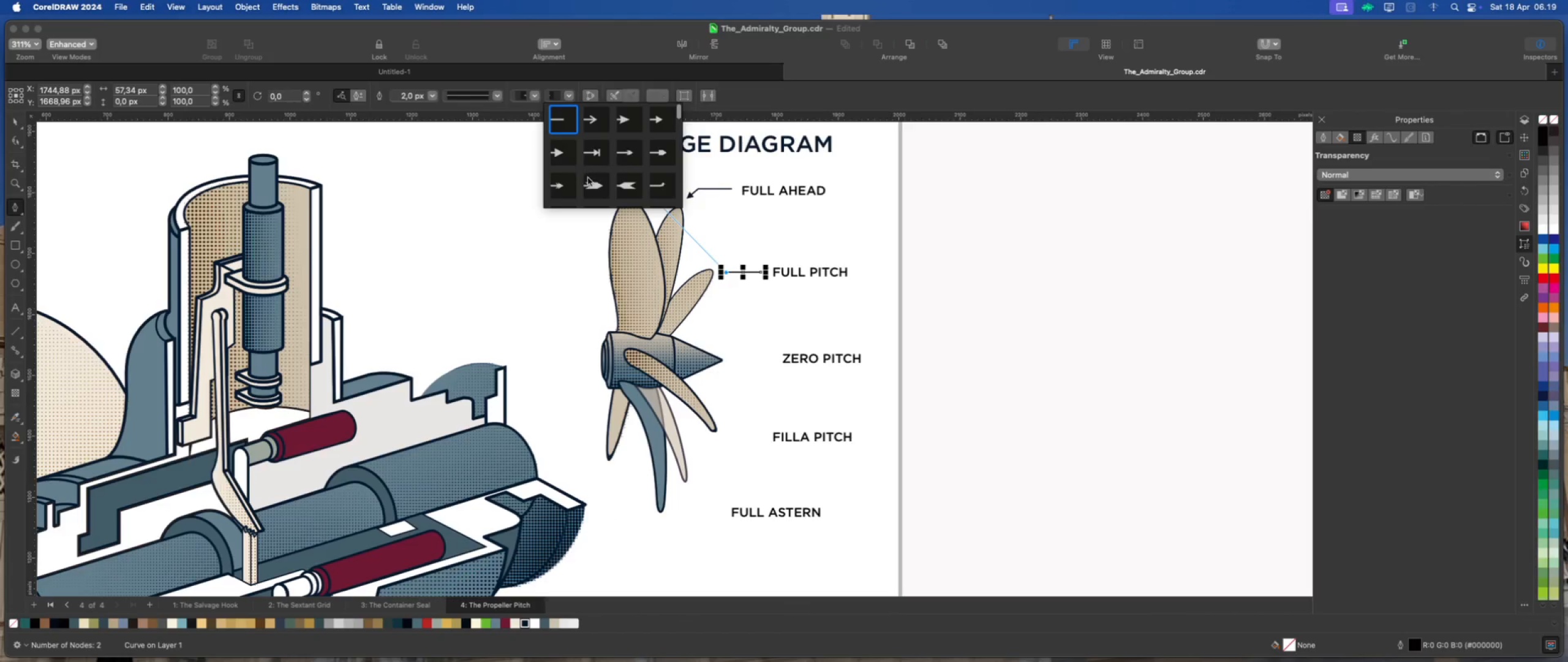 
left_click([565, 189])
 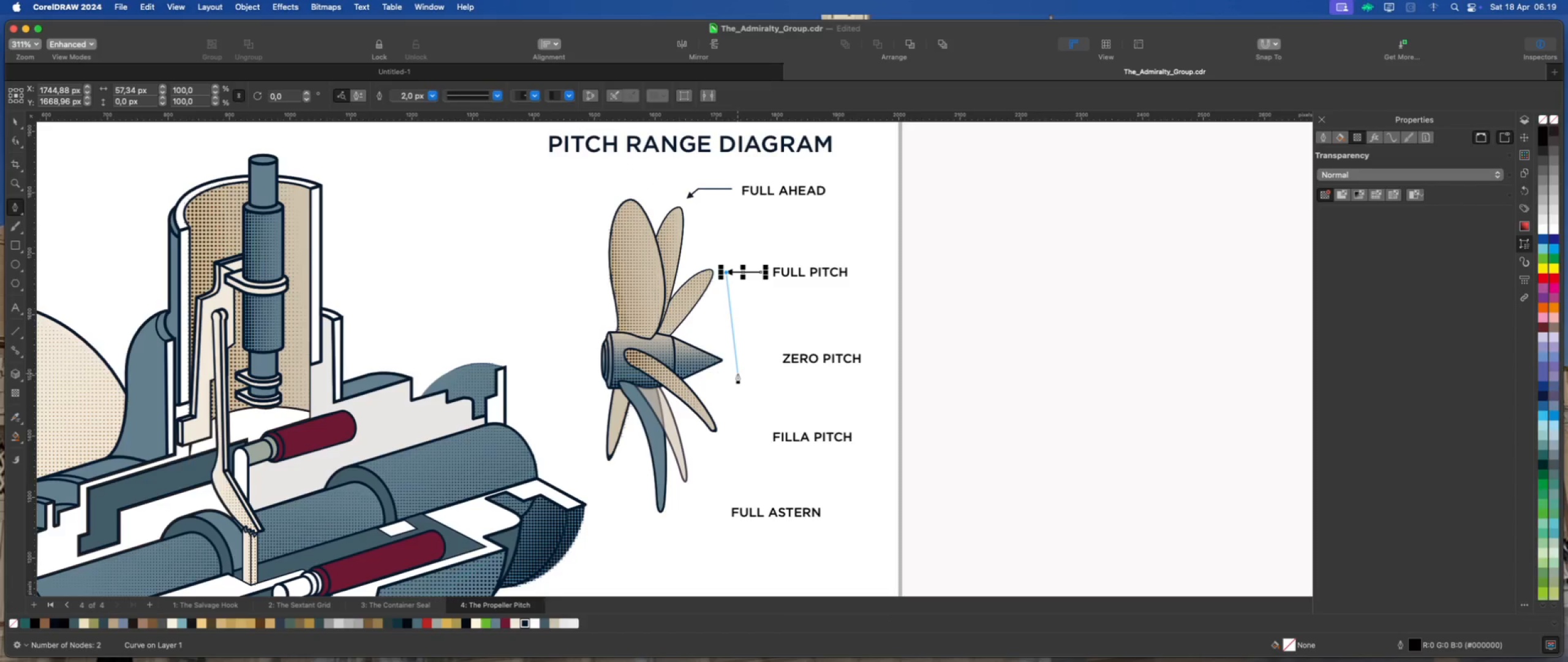 
scroll: coordinate [576, 187], scroll_direction: down, amount: 127.0
 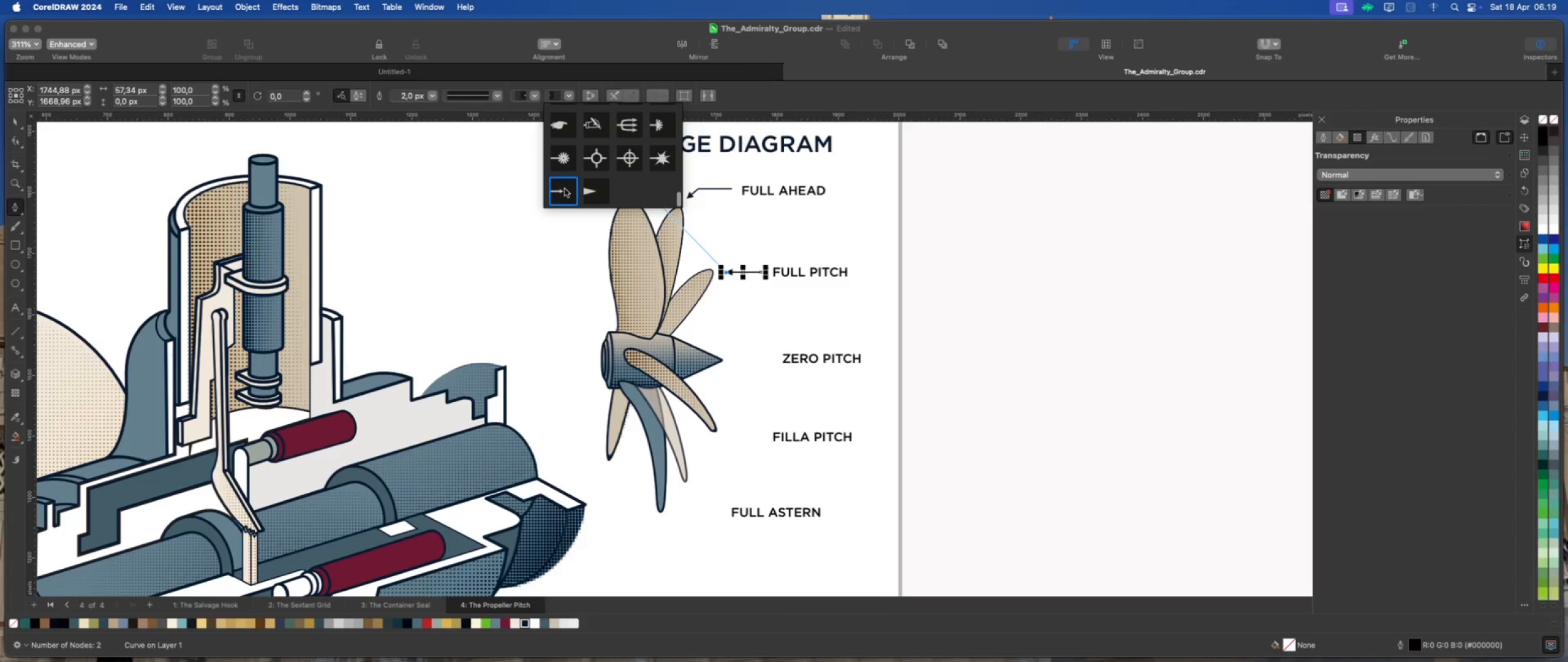 
key(Escape)
 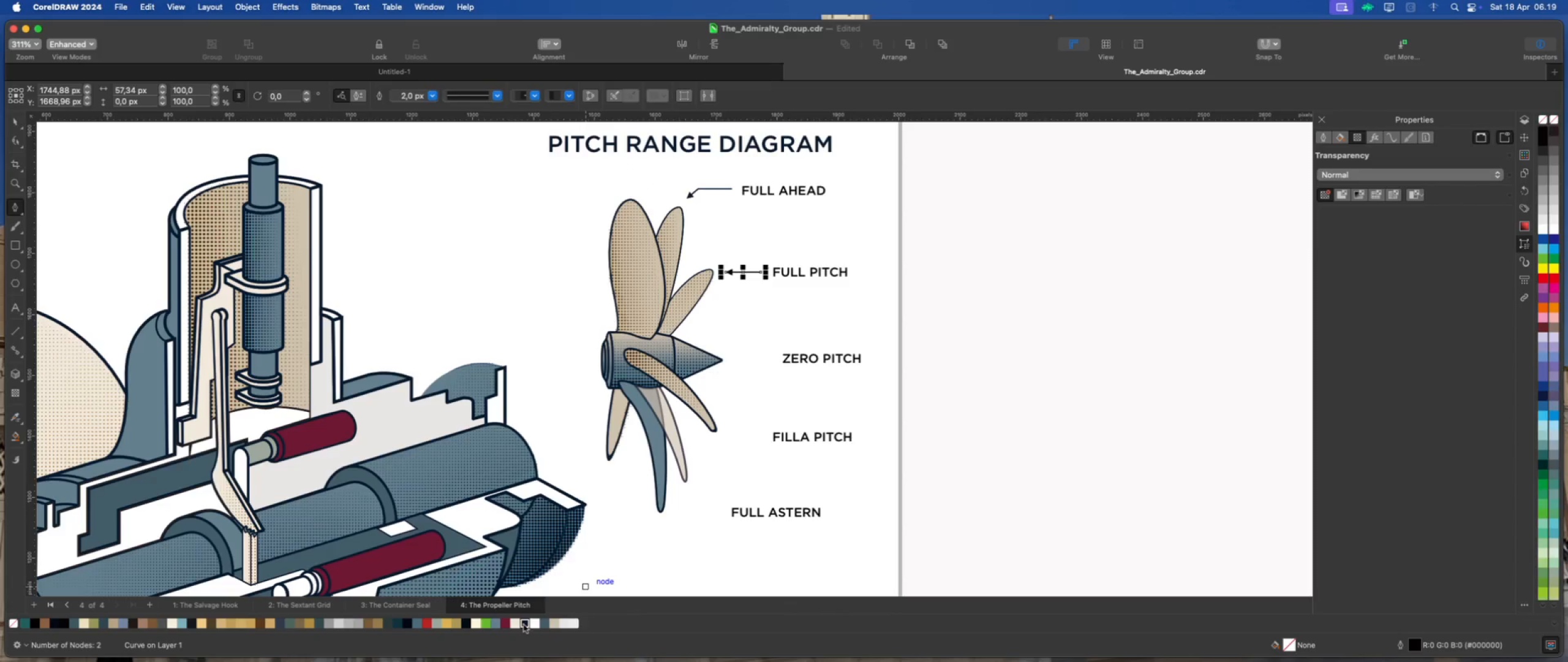 
right_click([525, 623])
 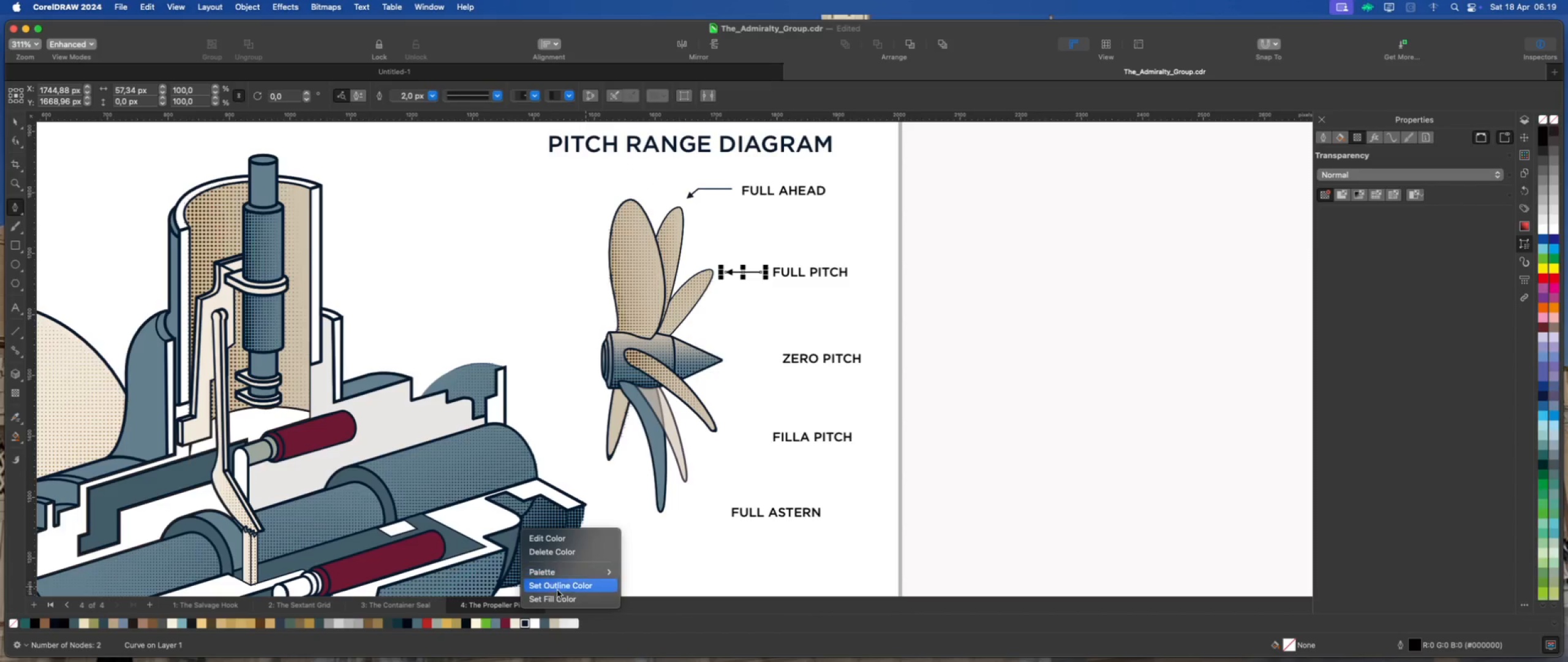 
left_click([557, 591])
 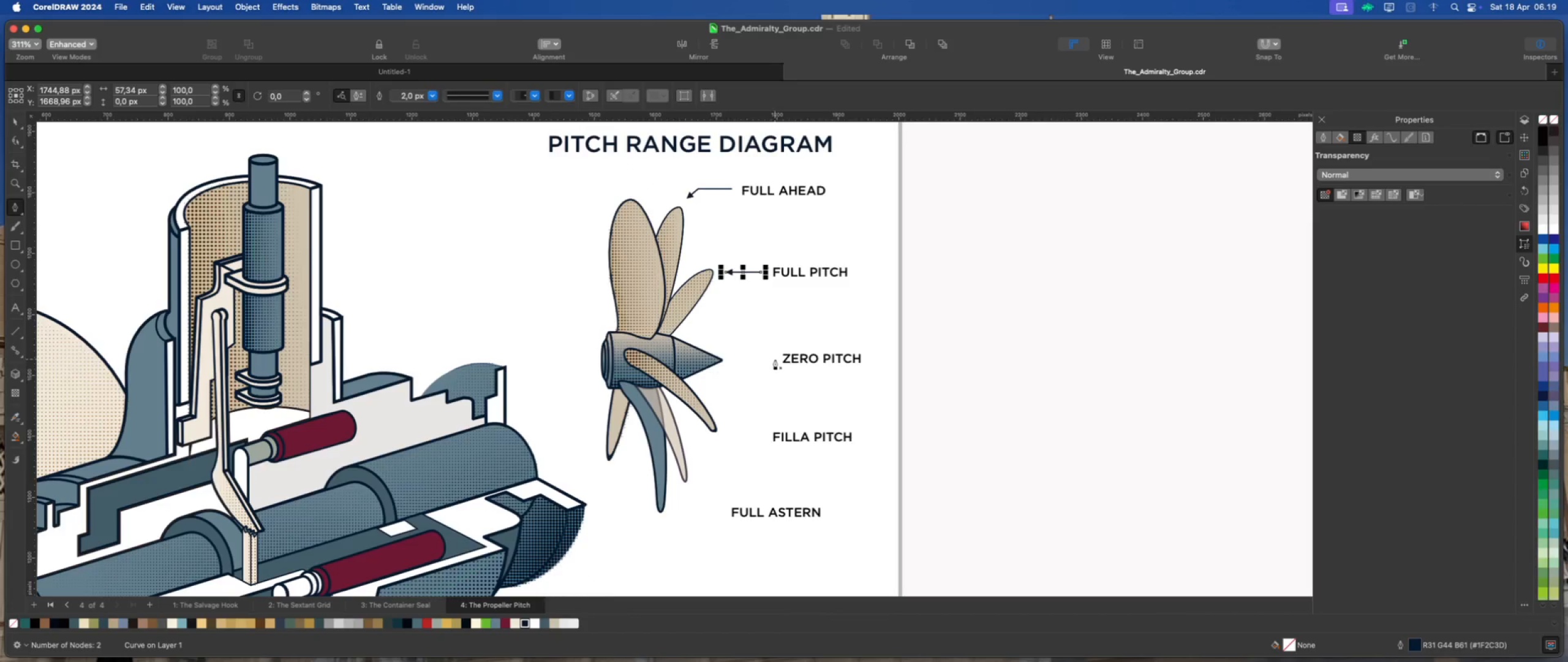 
left_click([775, 359])
 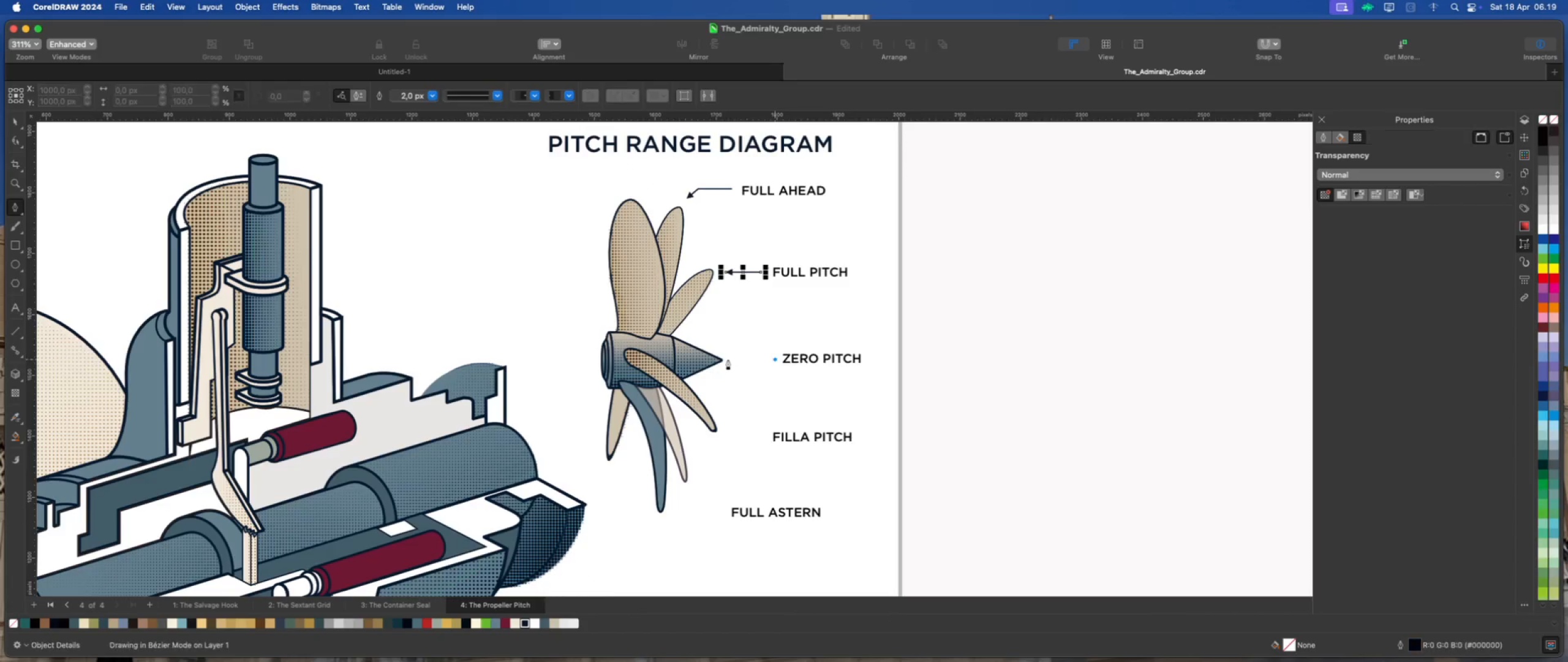 
hold_key(key=ShiftLeft, duration=1.55)
left_click([731, 360])
 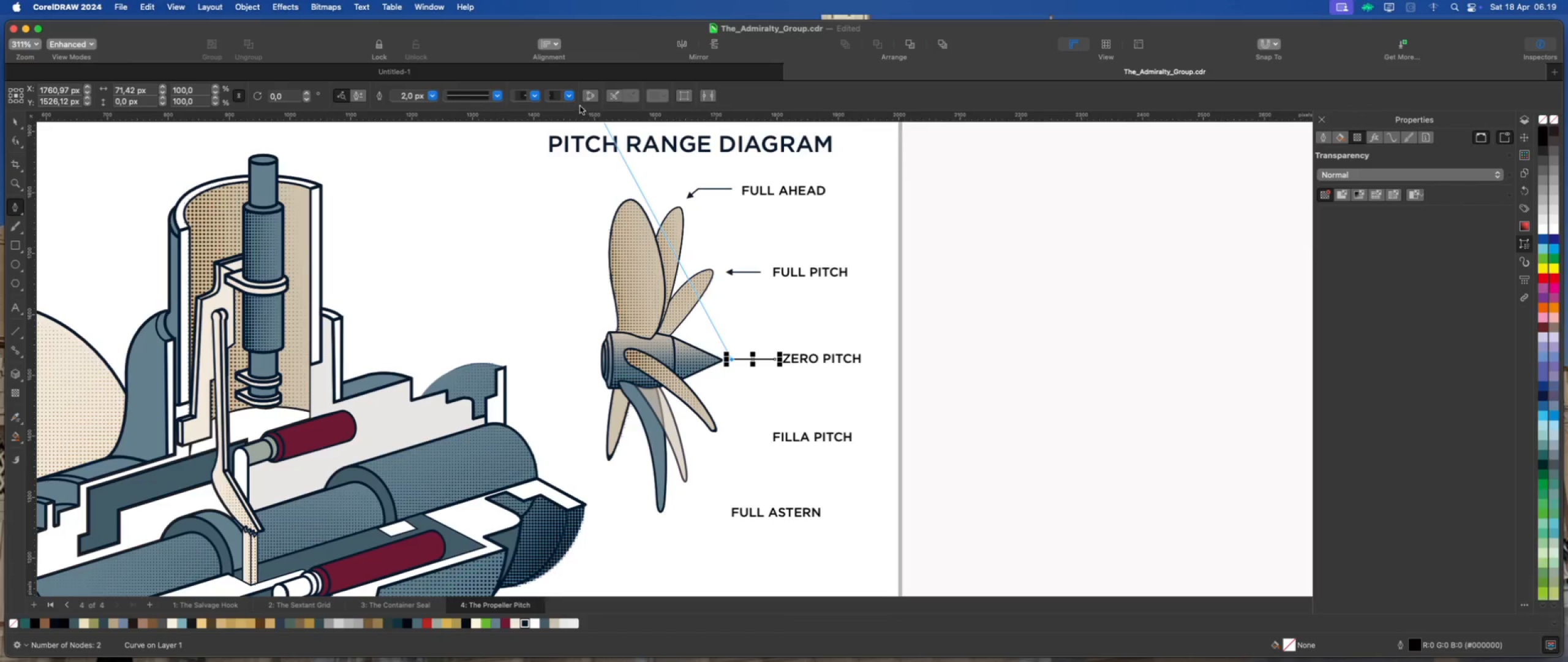 
left_click([568, 99])
 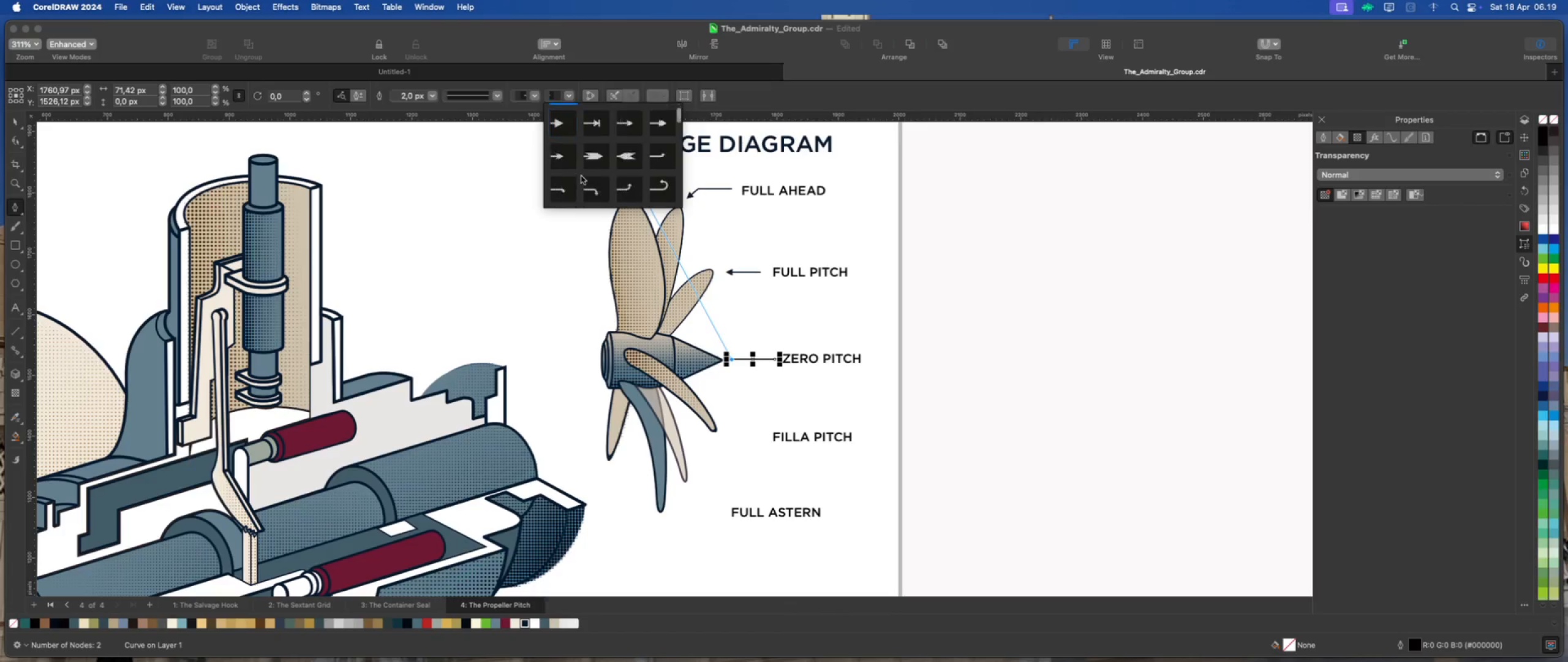 
scroll: coordinate [580, 175], scroll_direction: down, amount: 114.0
 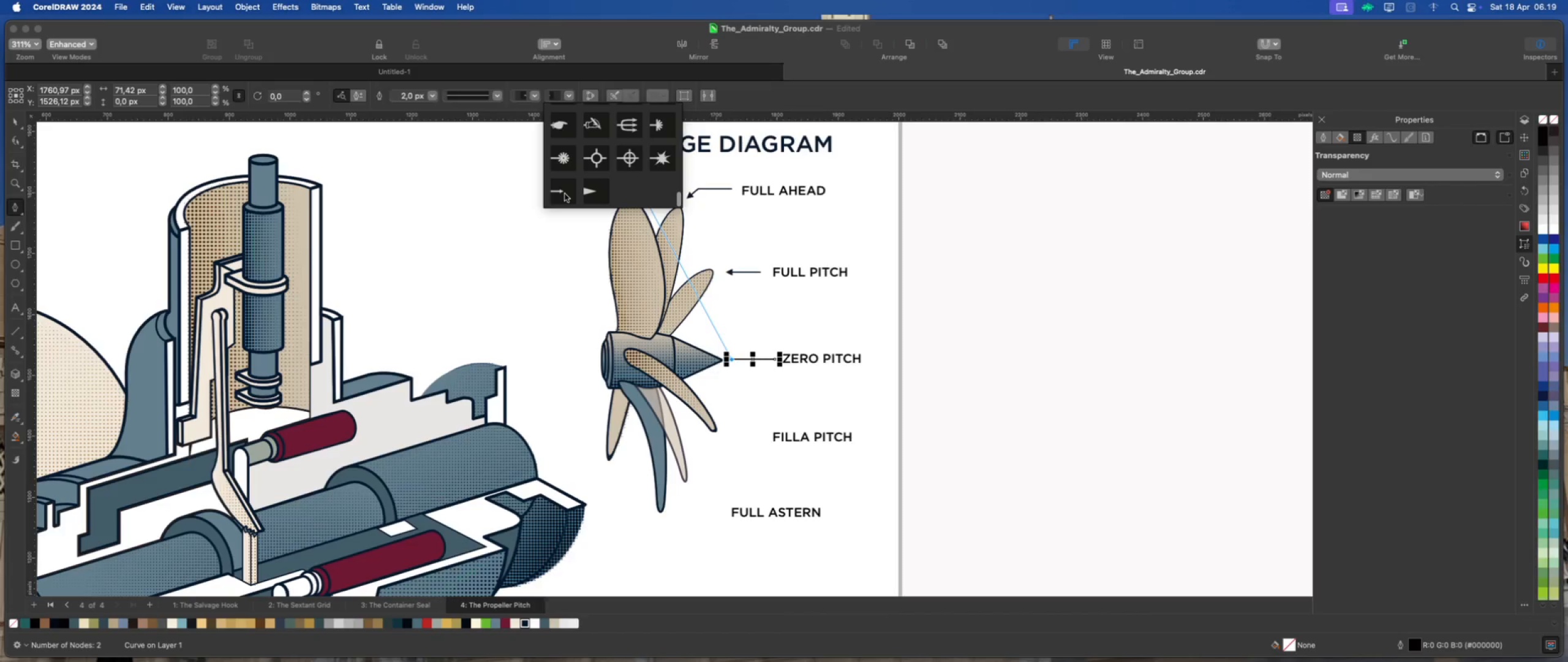 
left_click([565, 194])
 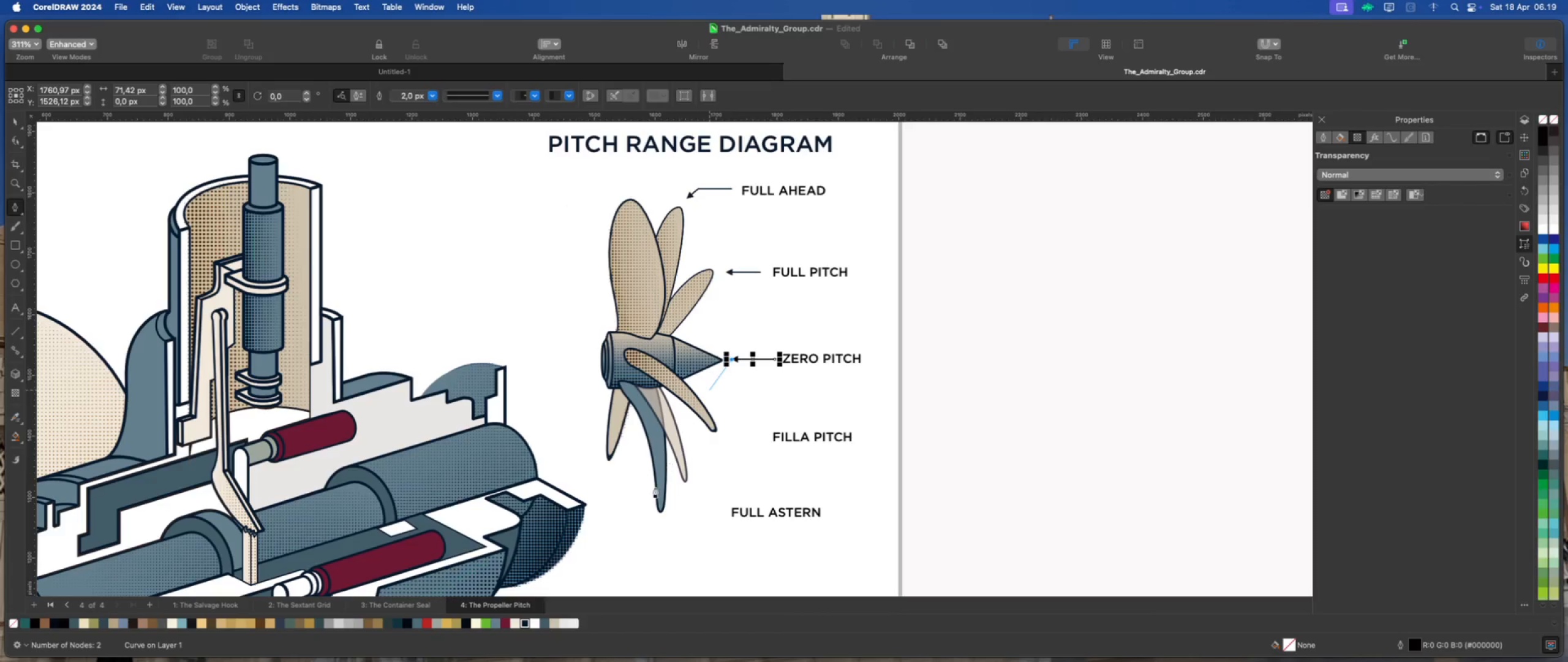 
key(Escape)
 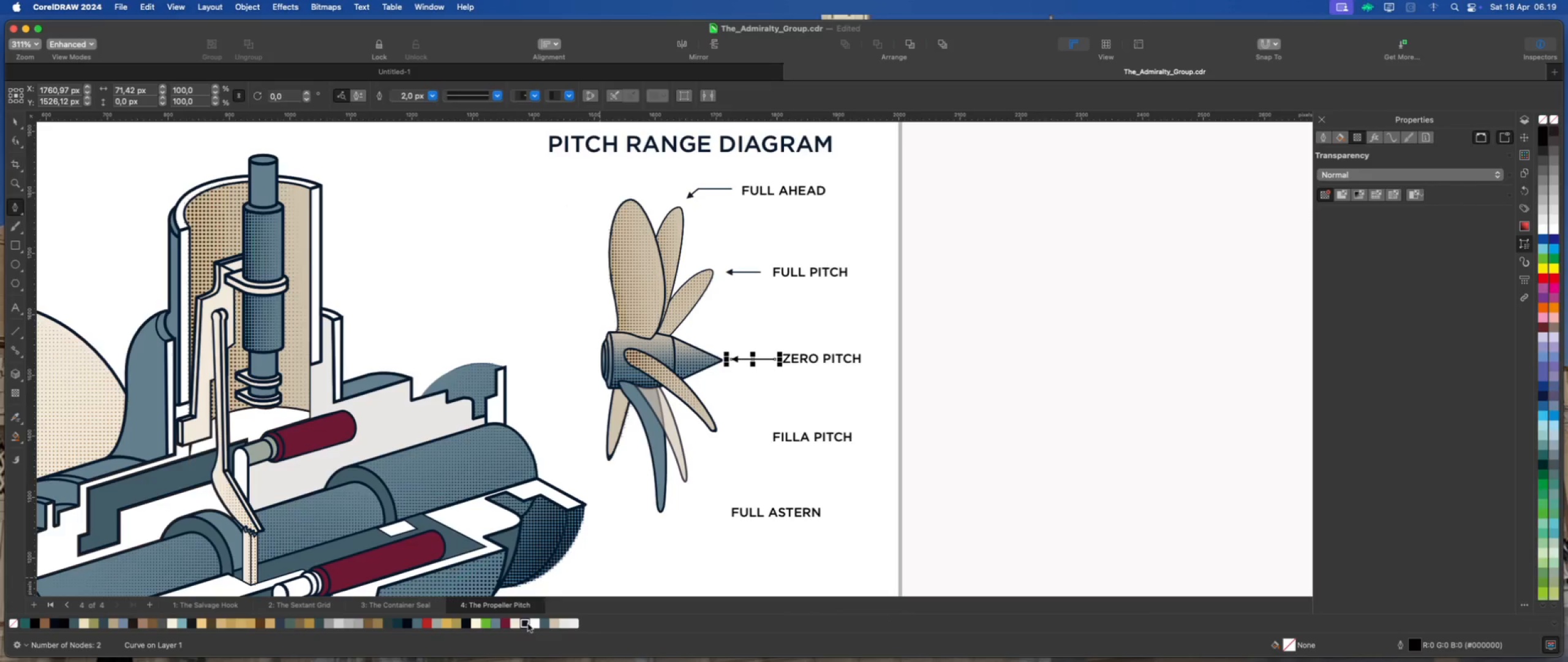 
right_click([524, 623])
 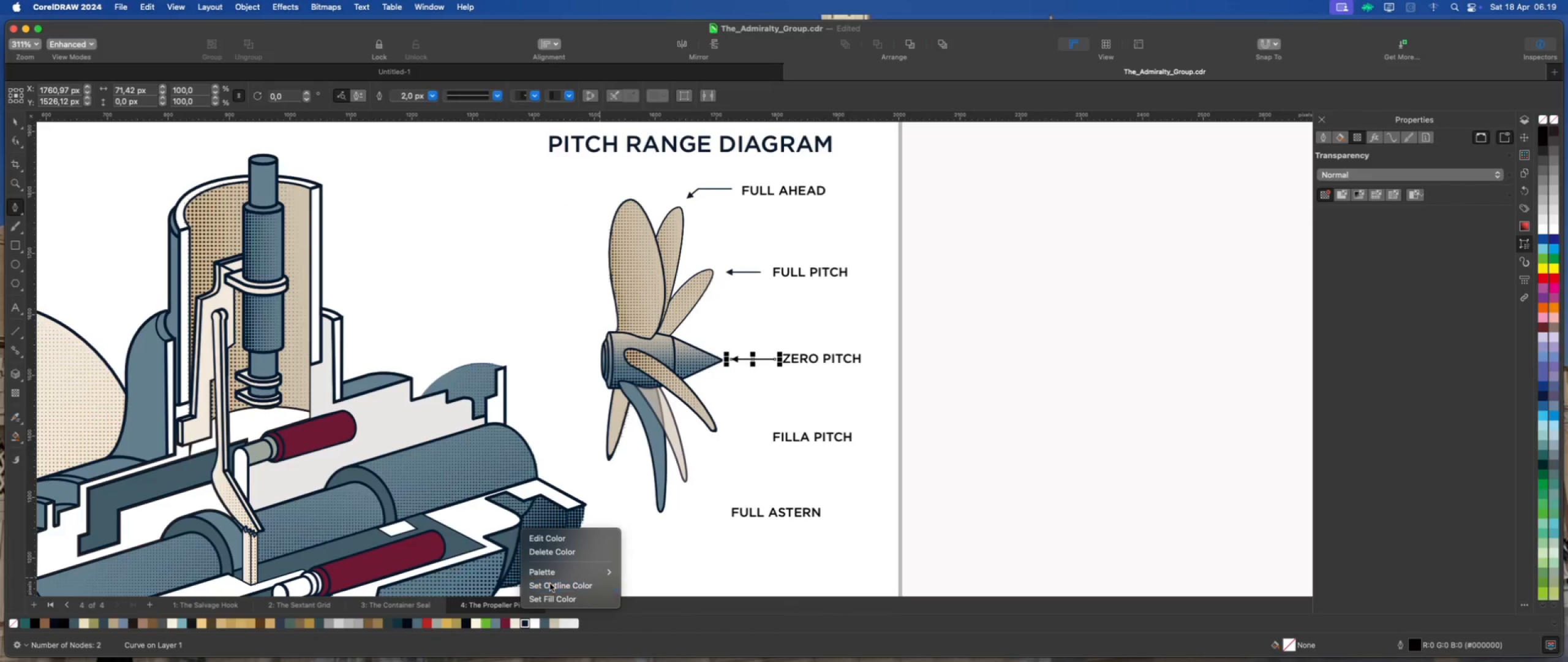 
left_click([550, 584])
 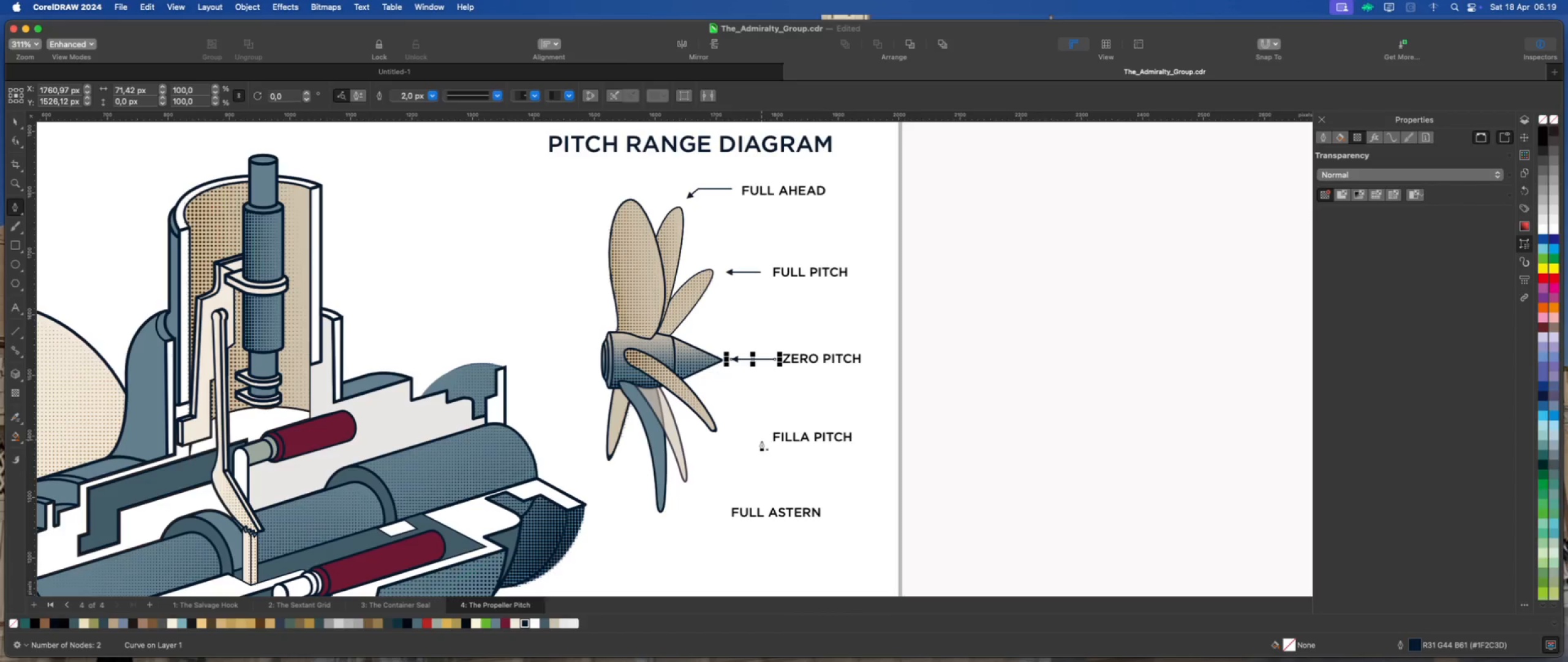 
wait(5.66)
 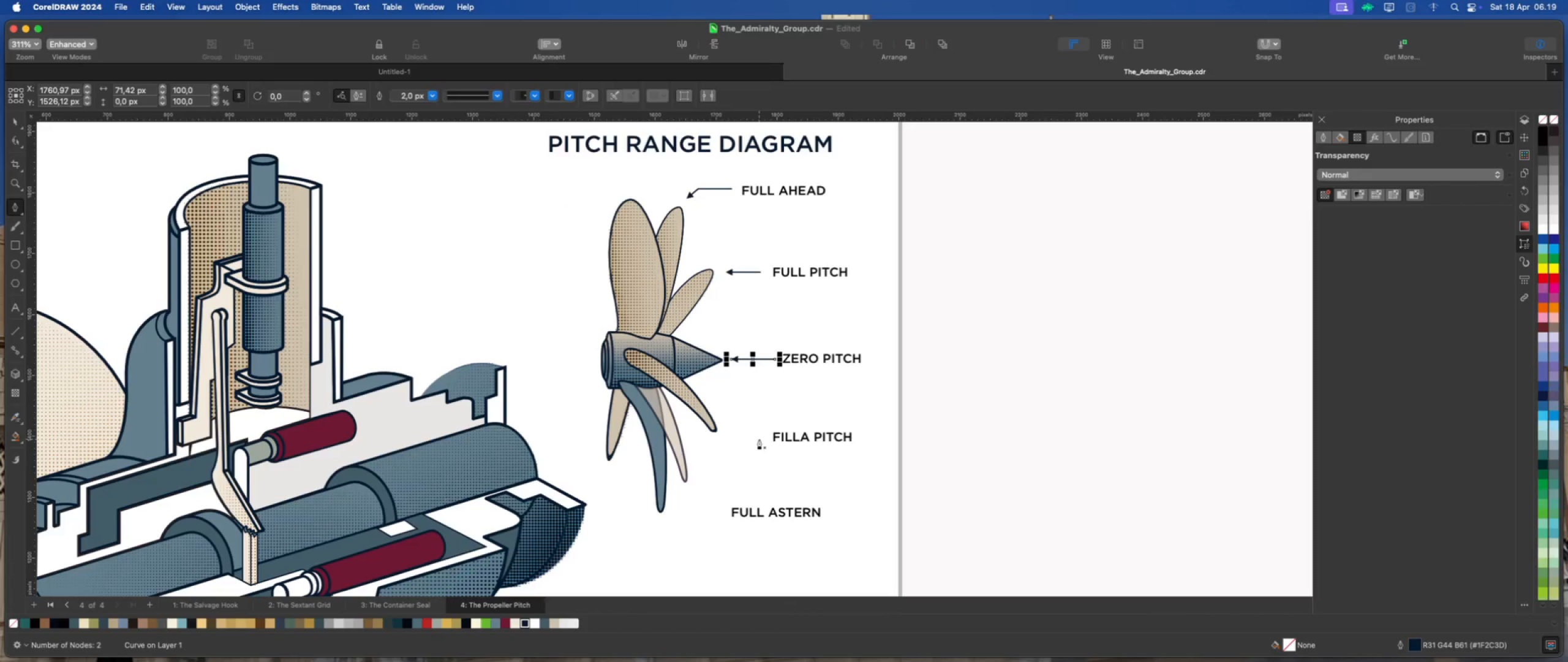 
left_click([768, 436])
 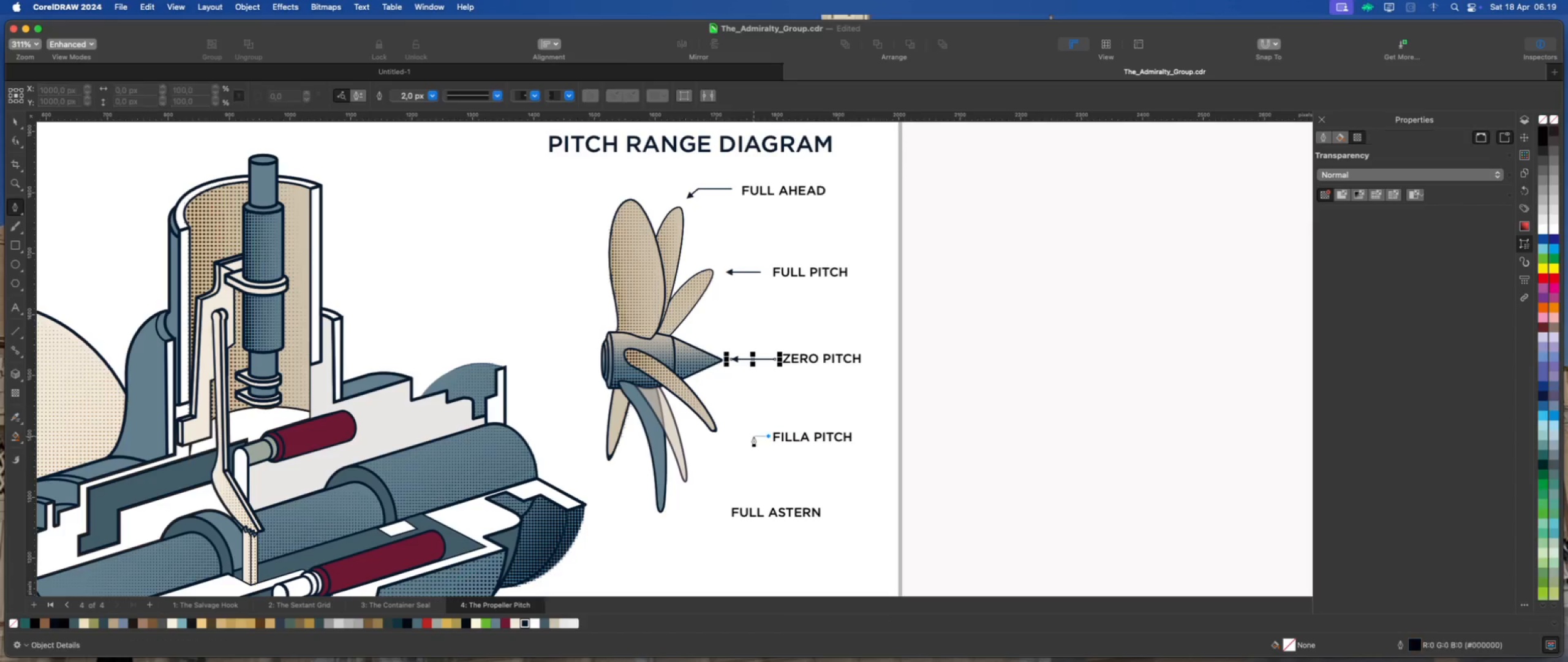 
hold_key(key=ShiftLeft, duration=0.84)
left_click([749, 436])
 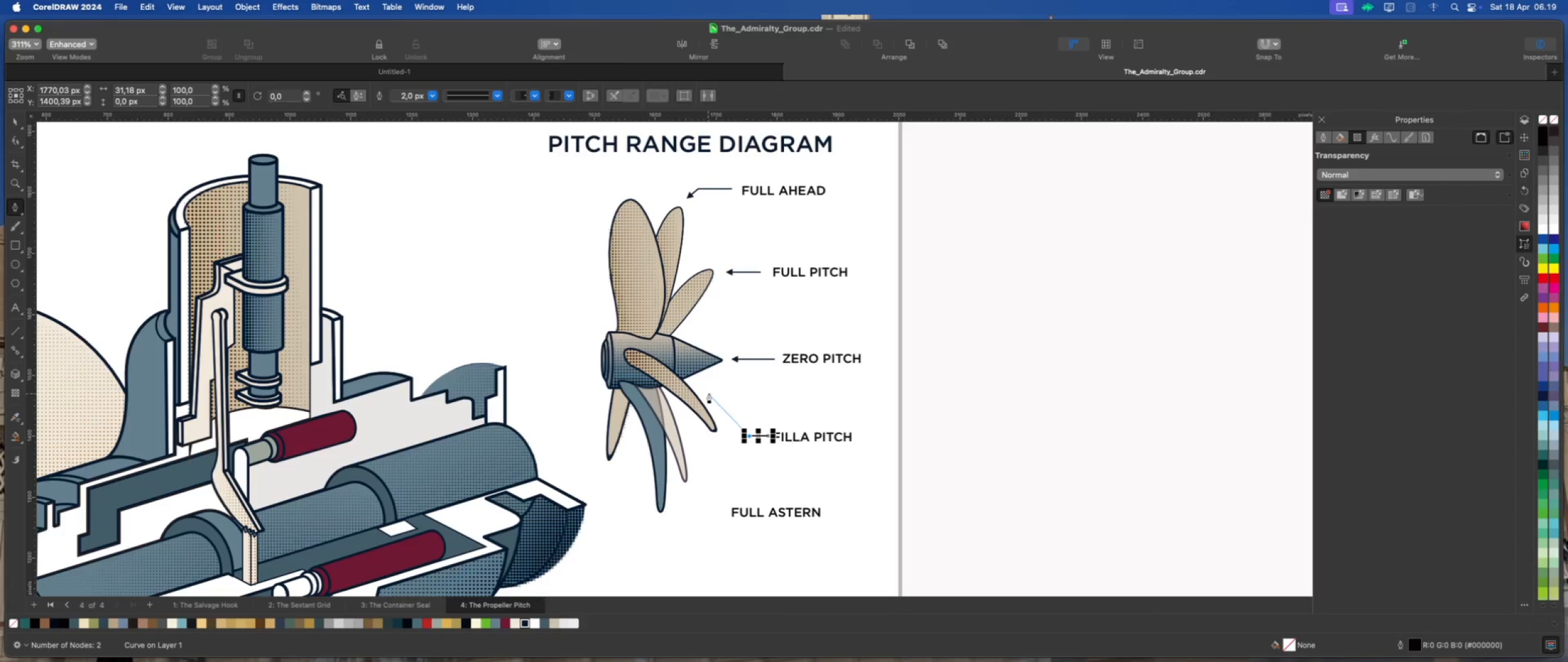 
left_click([709, 393])
 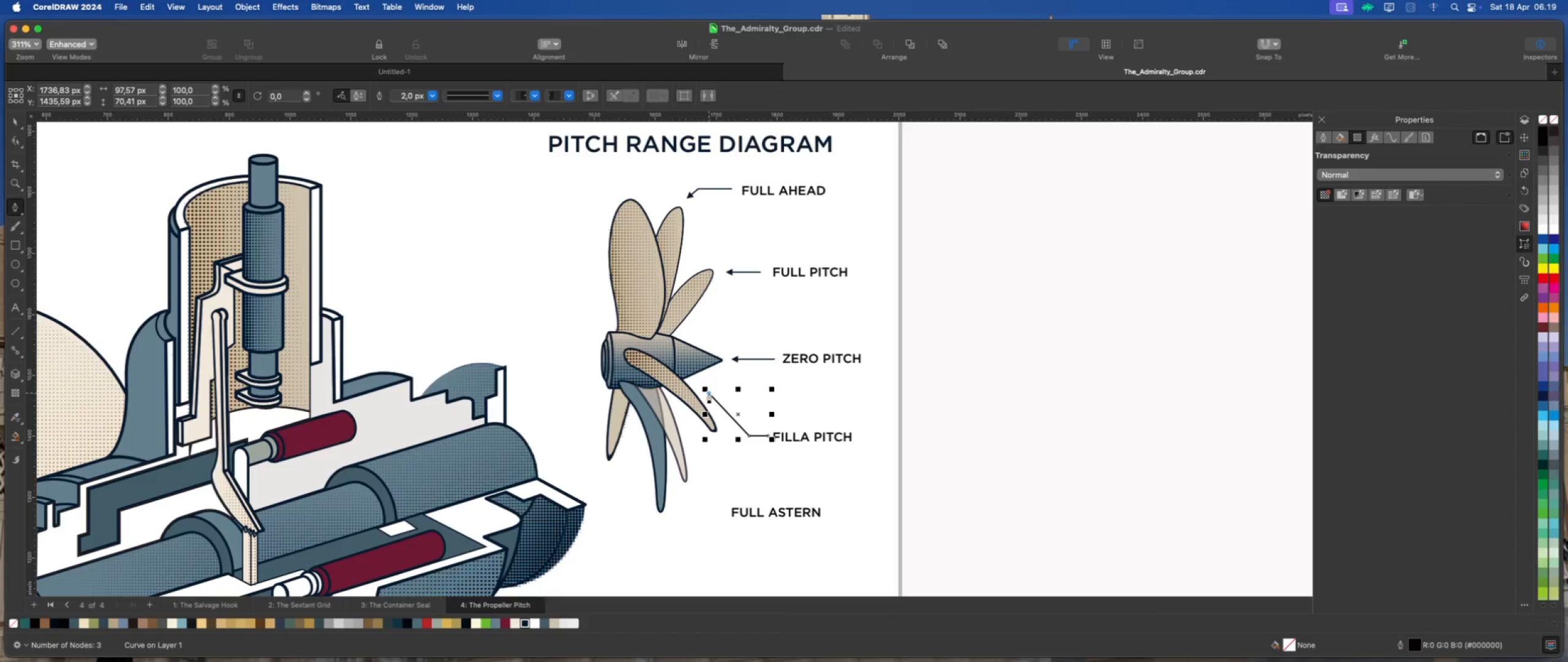 
key(Escape)
 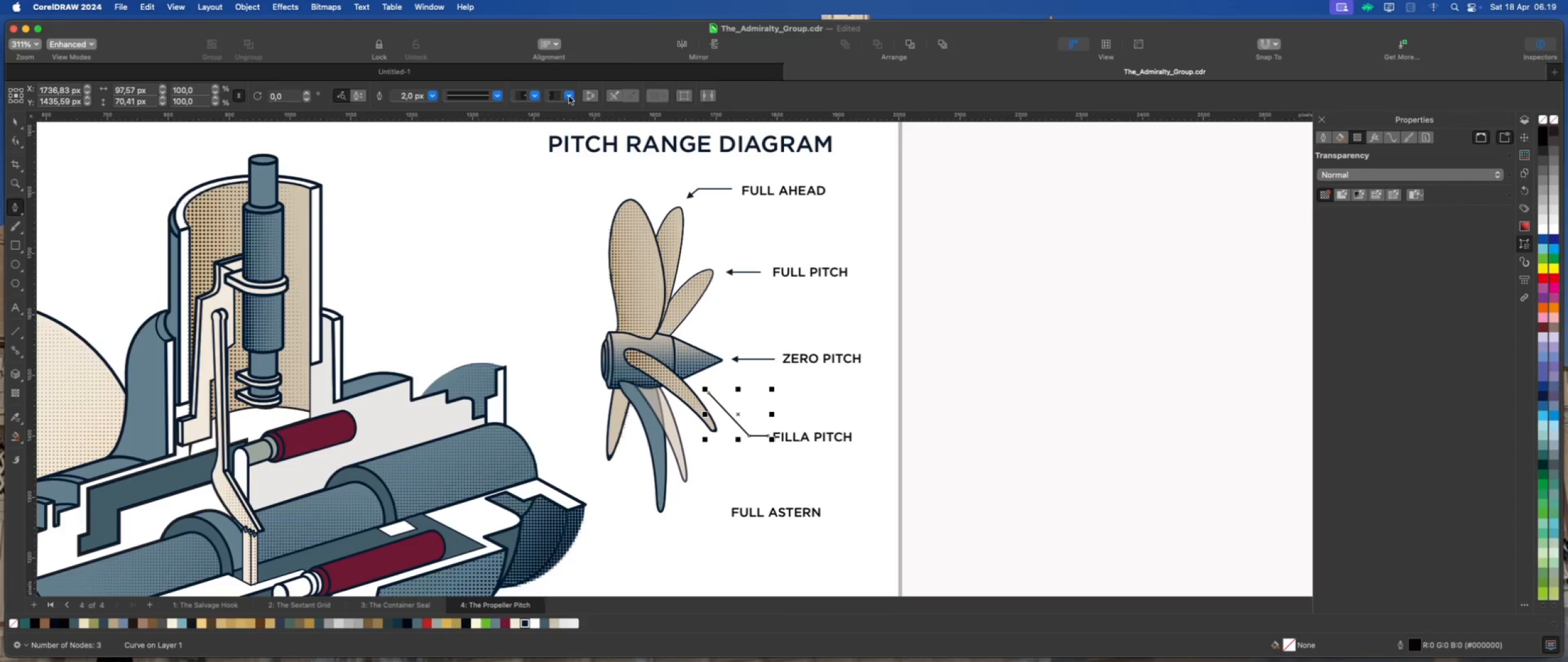 
left_click([569, 96])
 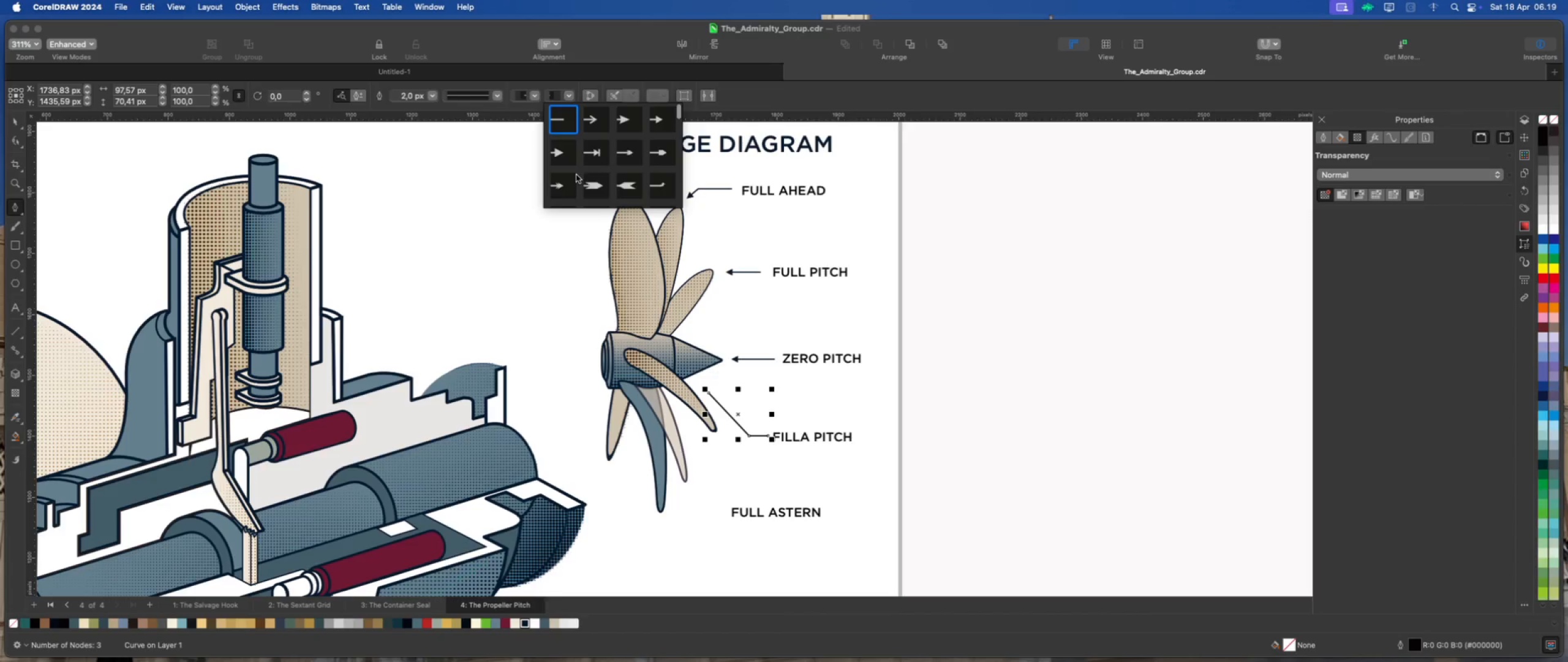 
scroll: coordinate [575, 176], scroll_direction: down, amount: 125.0
 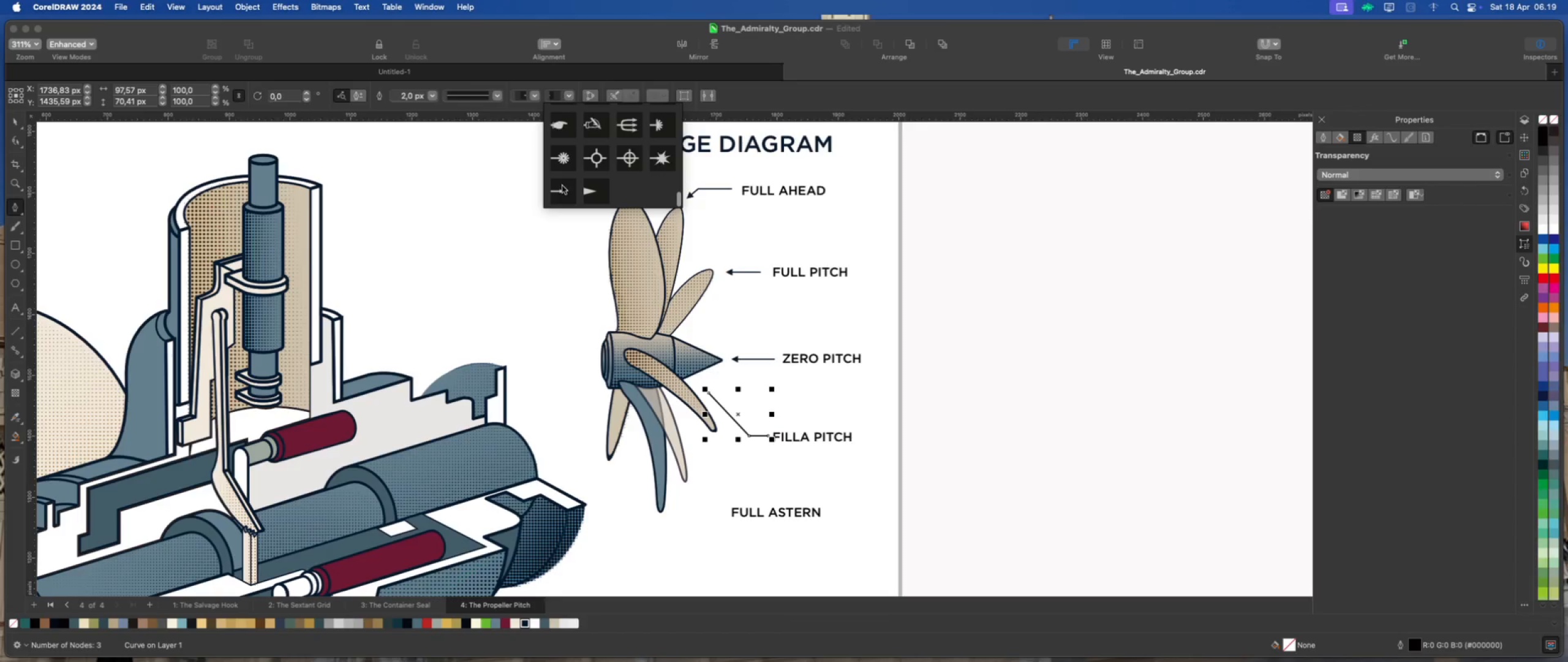 
left_click([562, 186])
 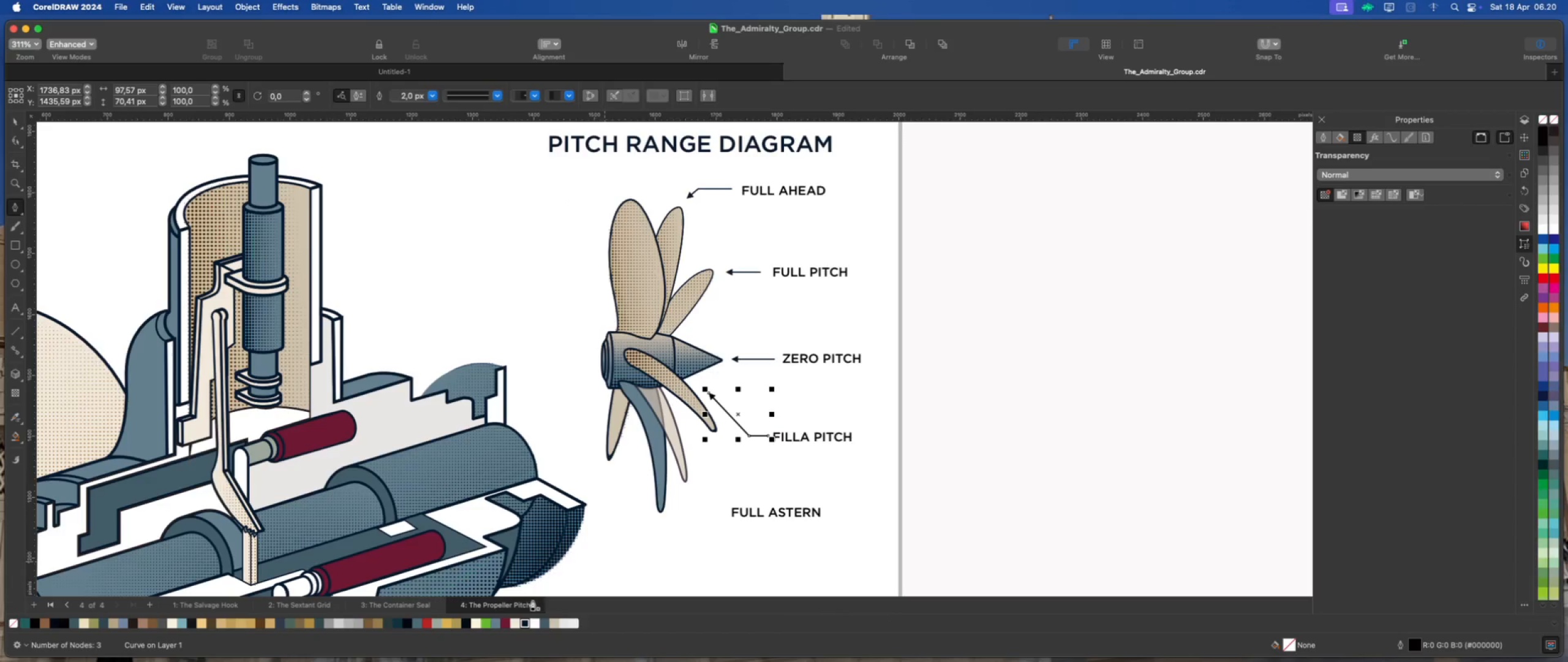 
right_click([526, 623])
 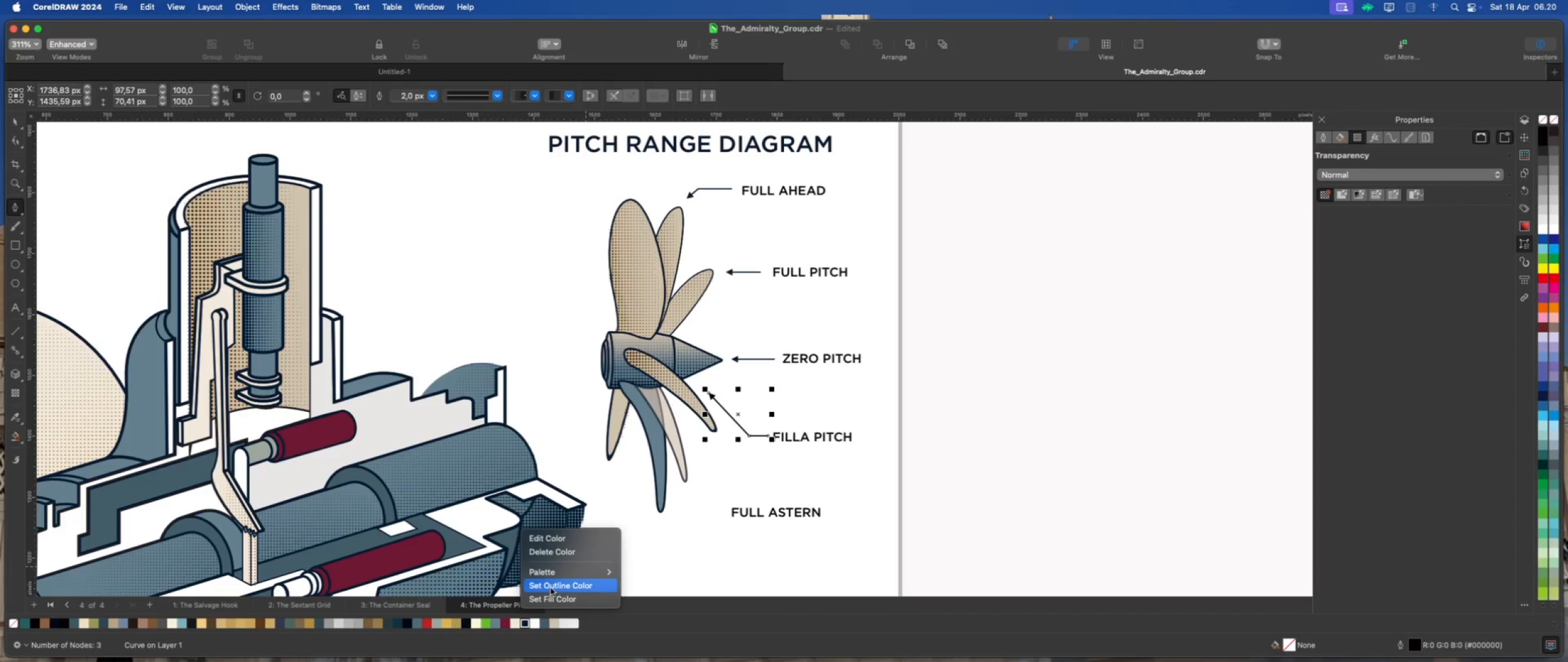 
left_click([551, 587])
 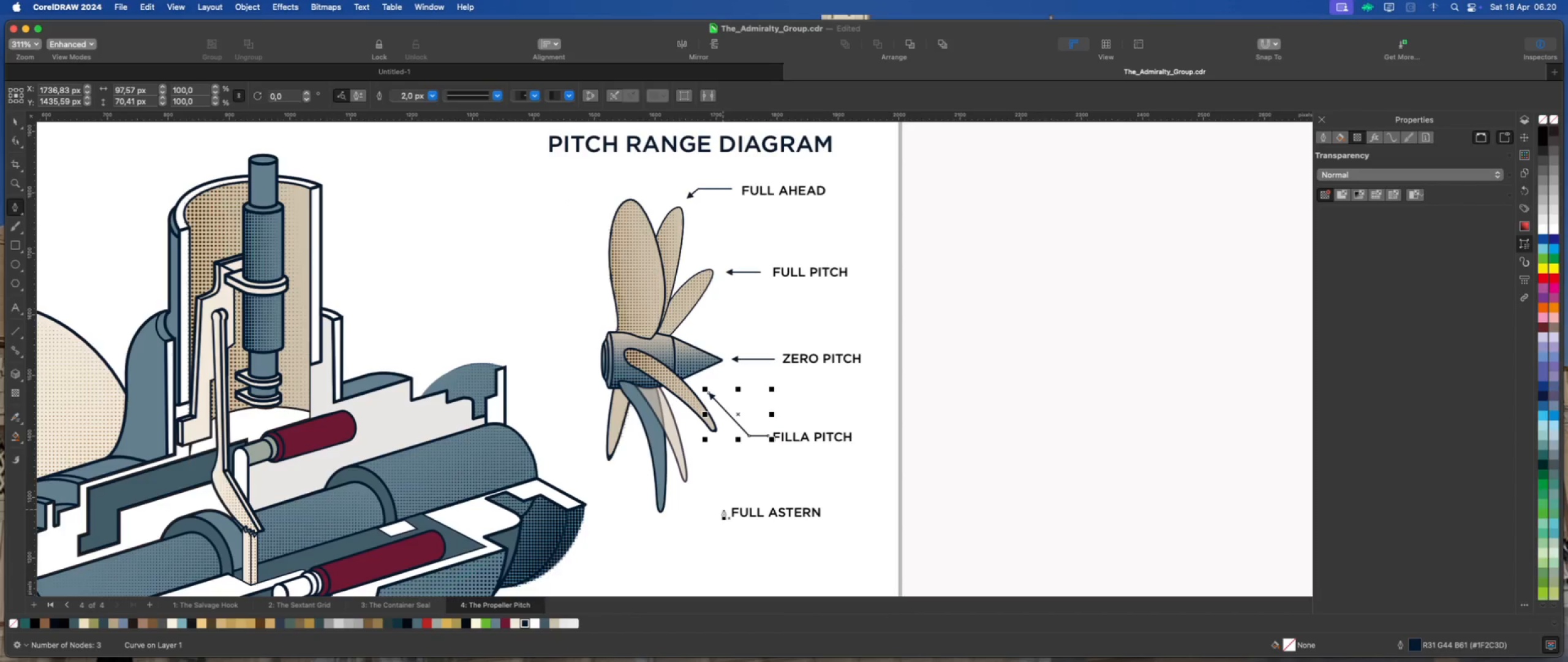 
left_click([723, 509])
 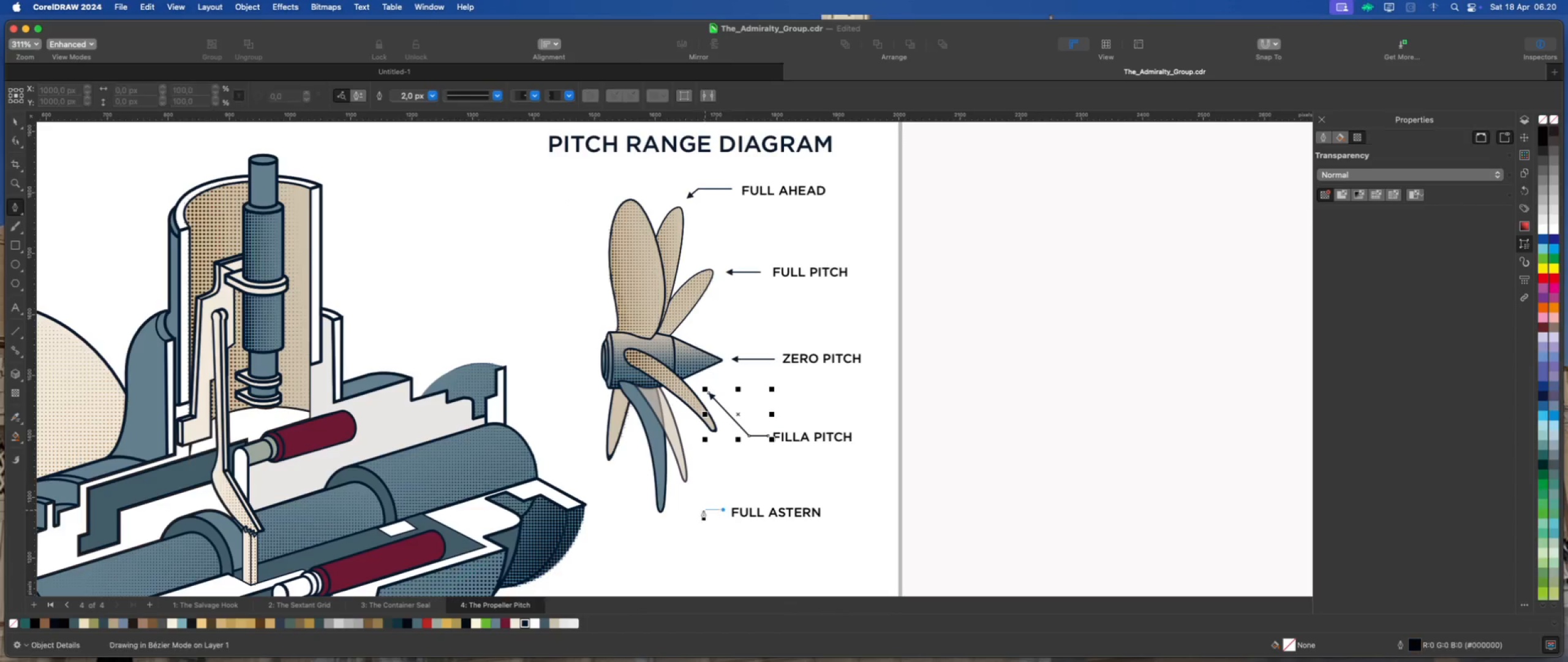 
hold_key(key=ShiftLeft, duration=0.95)
left_click([689, 510])
 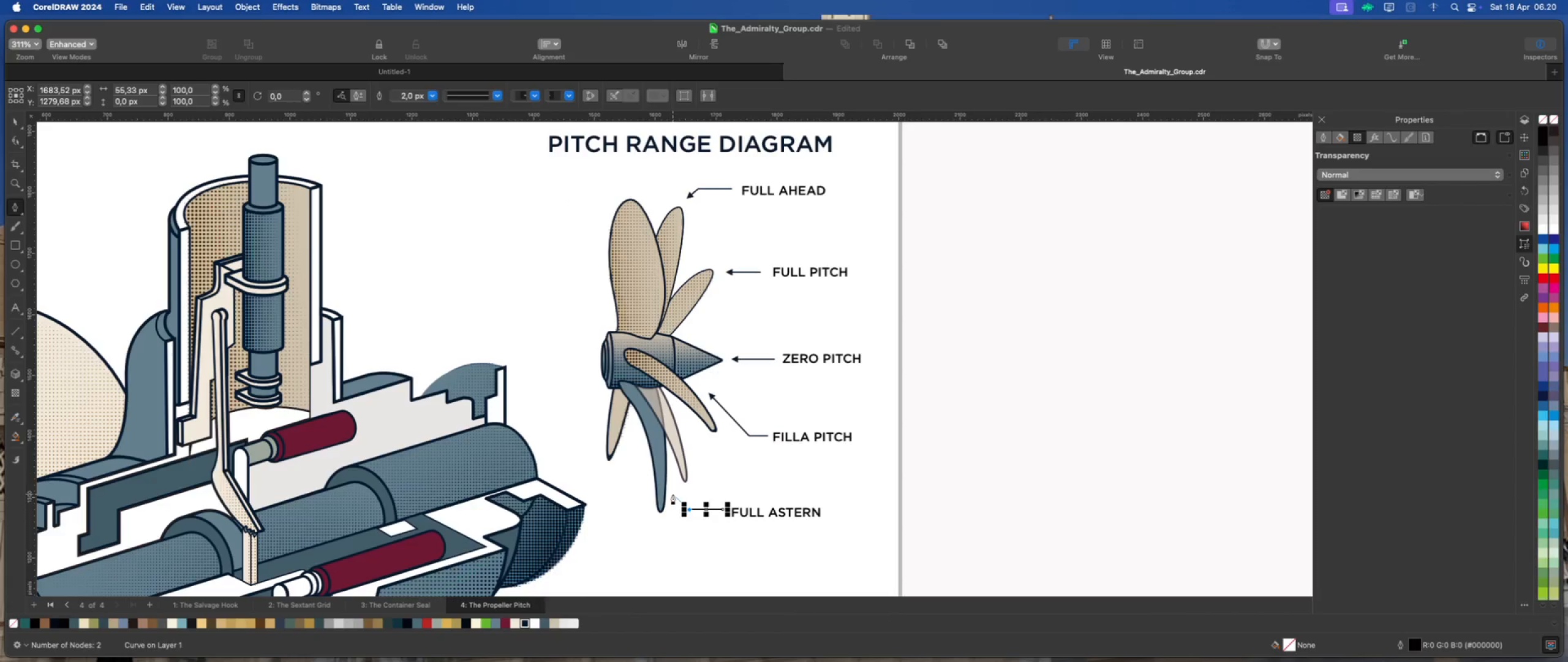 
left_click([673, 494])
 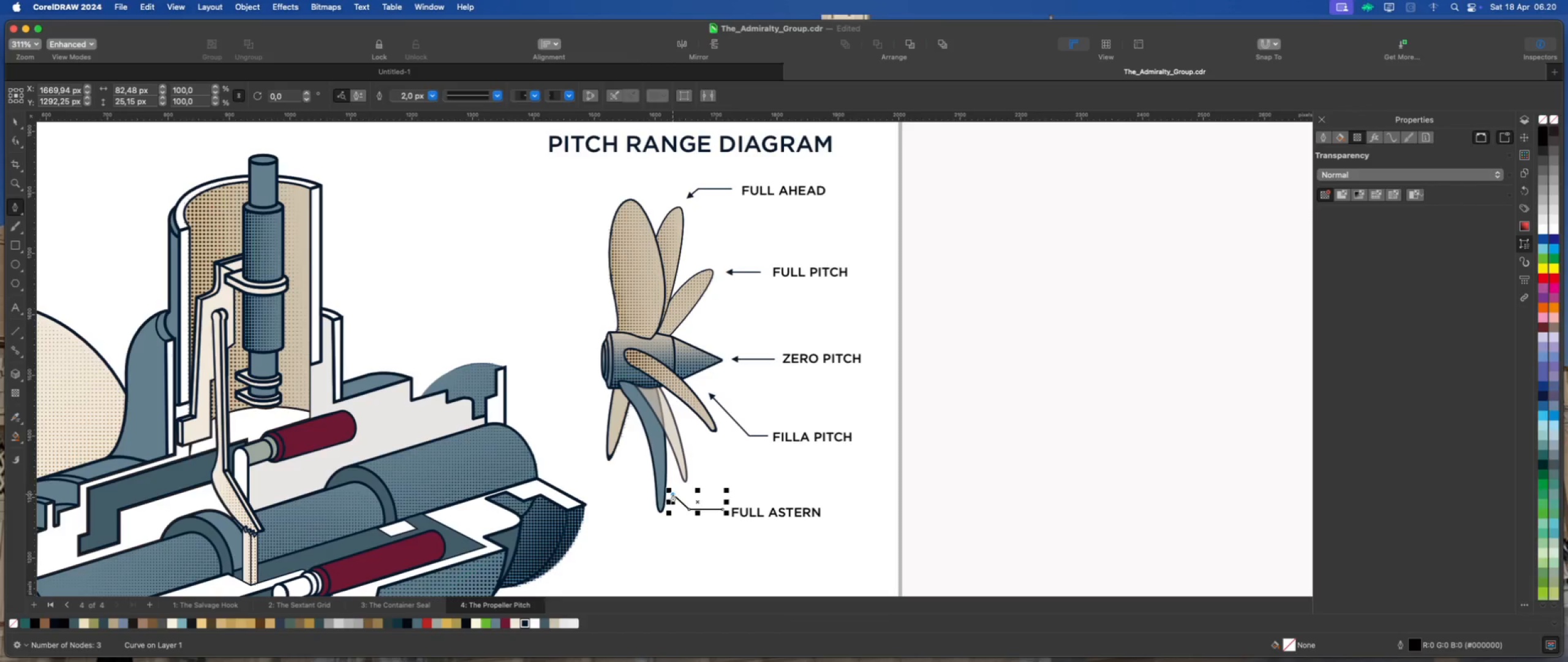 
key(Escape)
 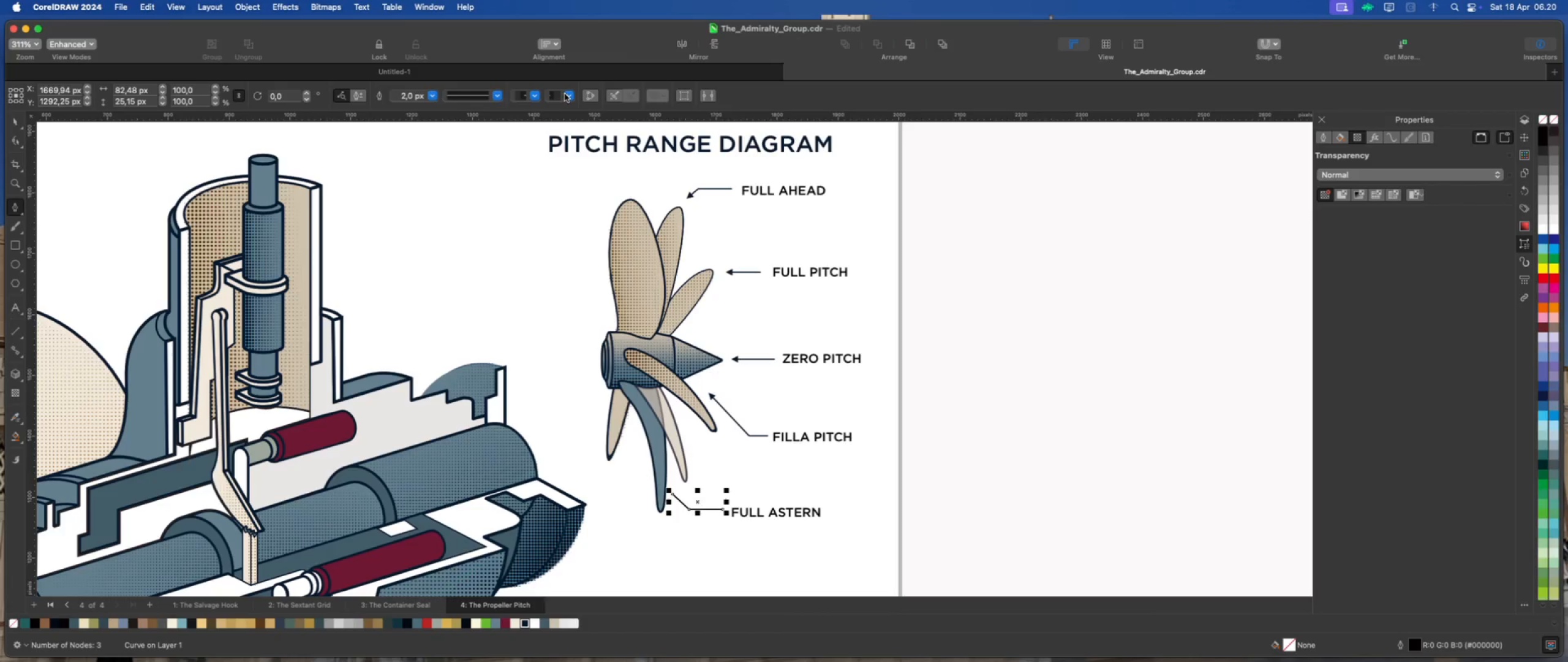 
left_click([567, 93])
 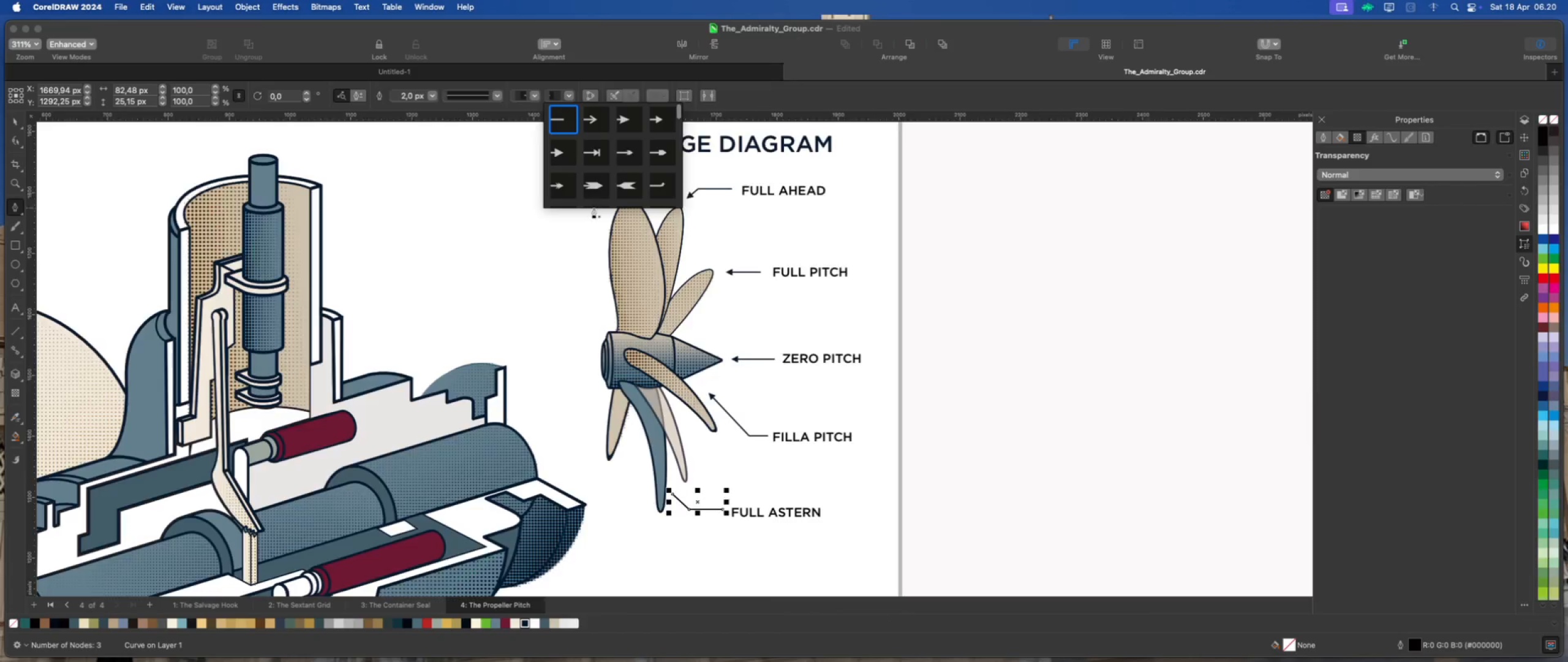 
left_click([560, 192])
 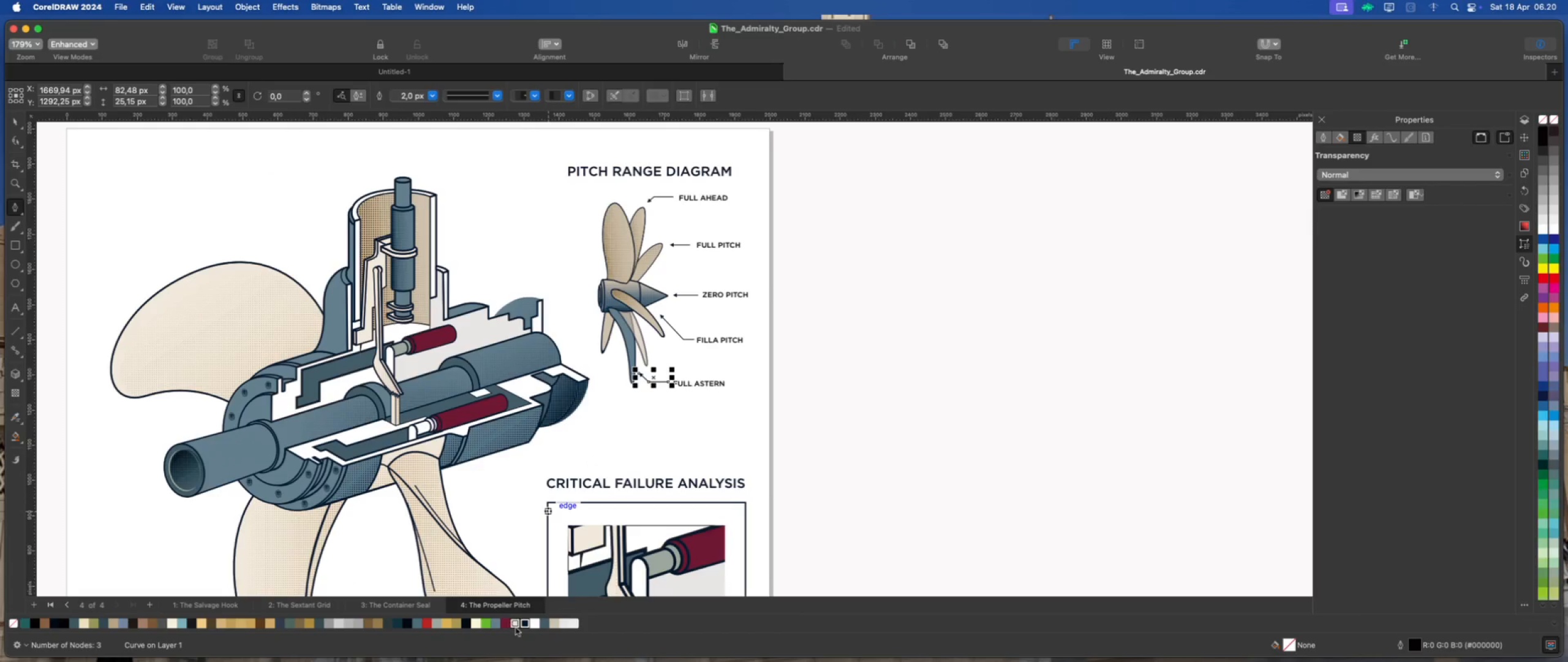 
scroll: coordinate [581, 180], scroll_direction: down, amount: 155.0
 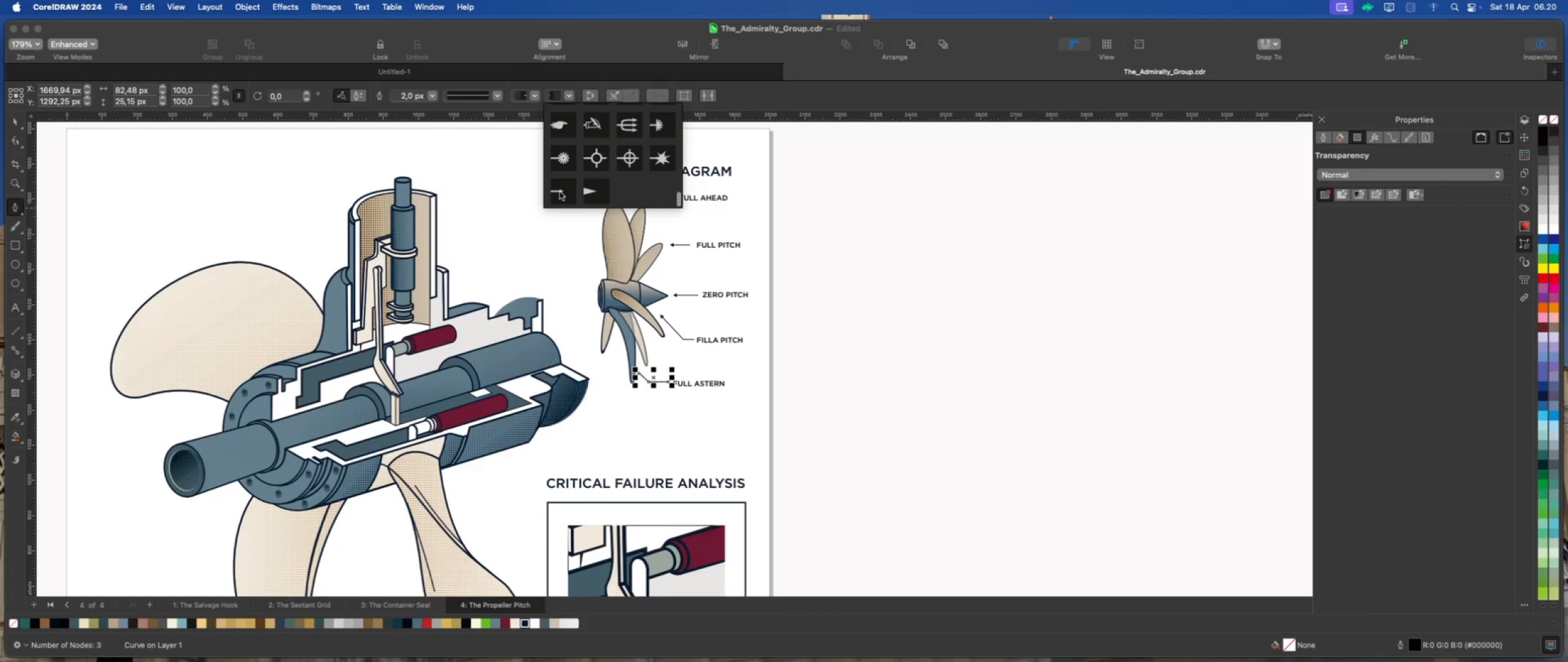 
right_click([523, 624])
 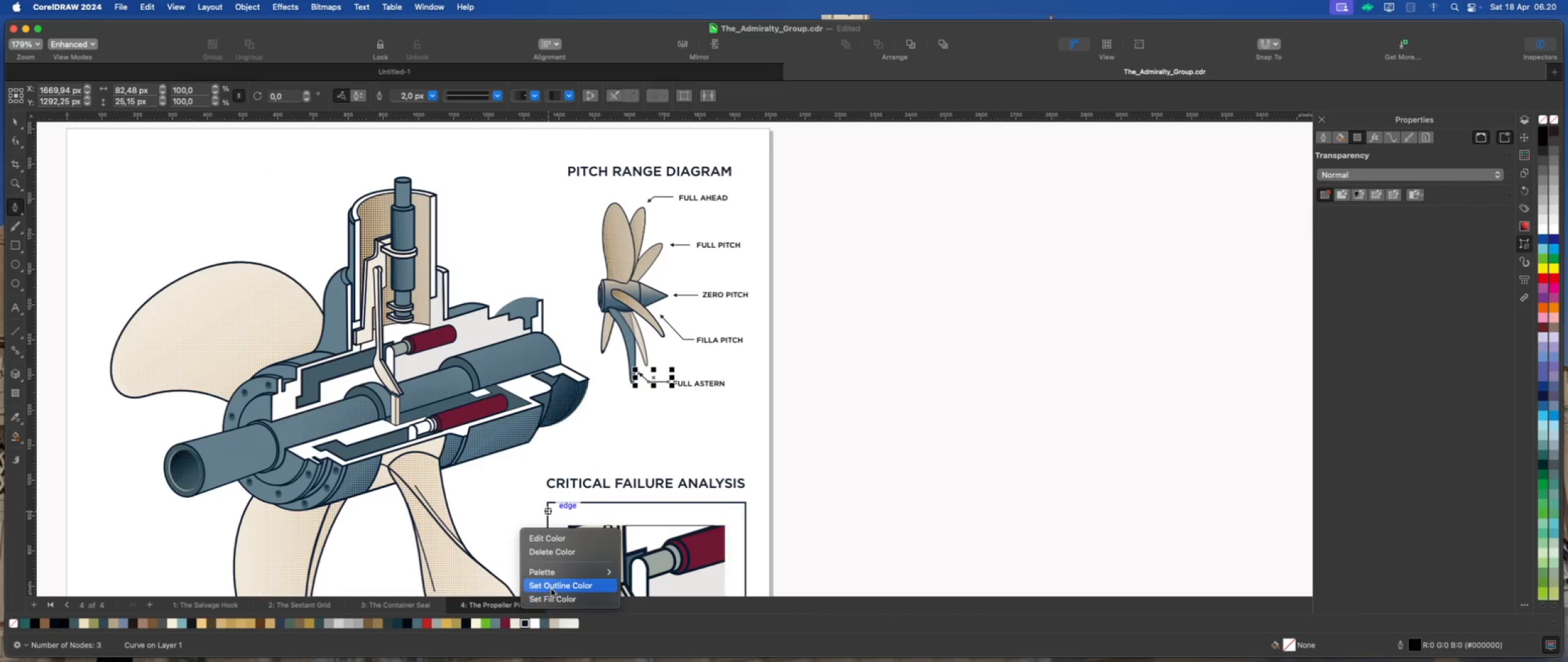 
left_click([551, 589])
 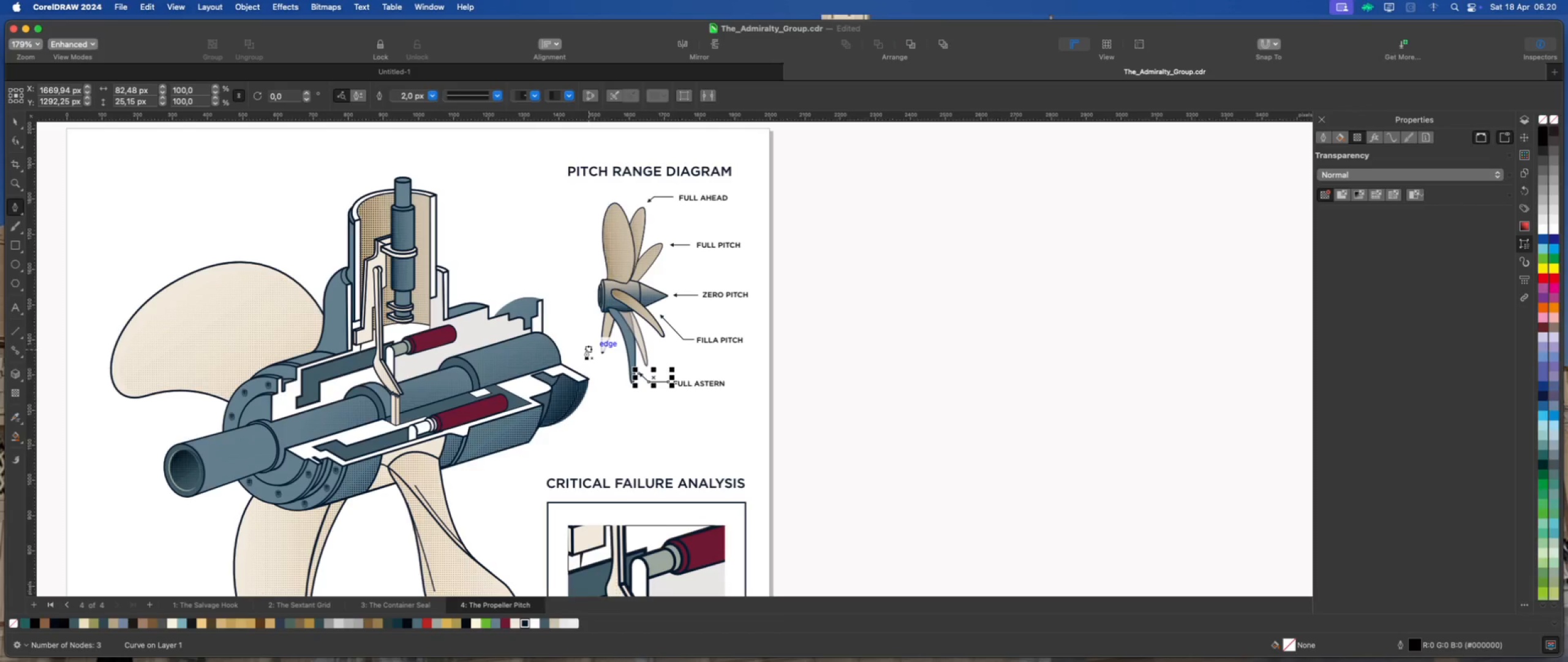 
key(Escape)
 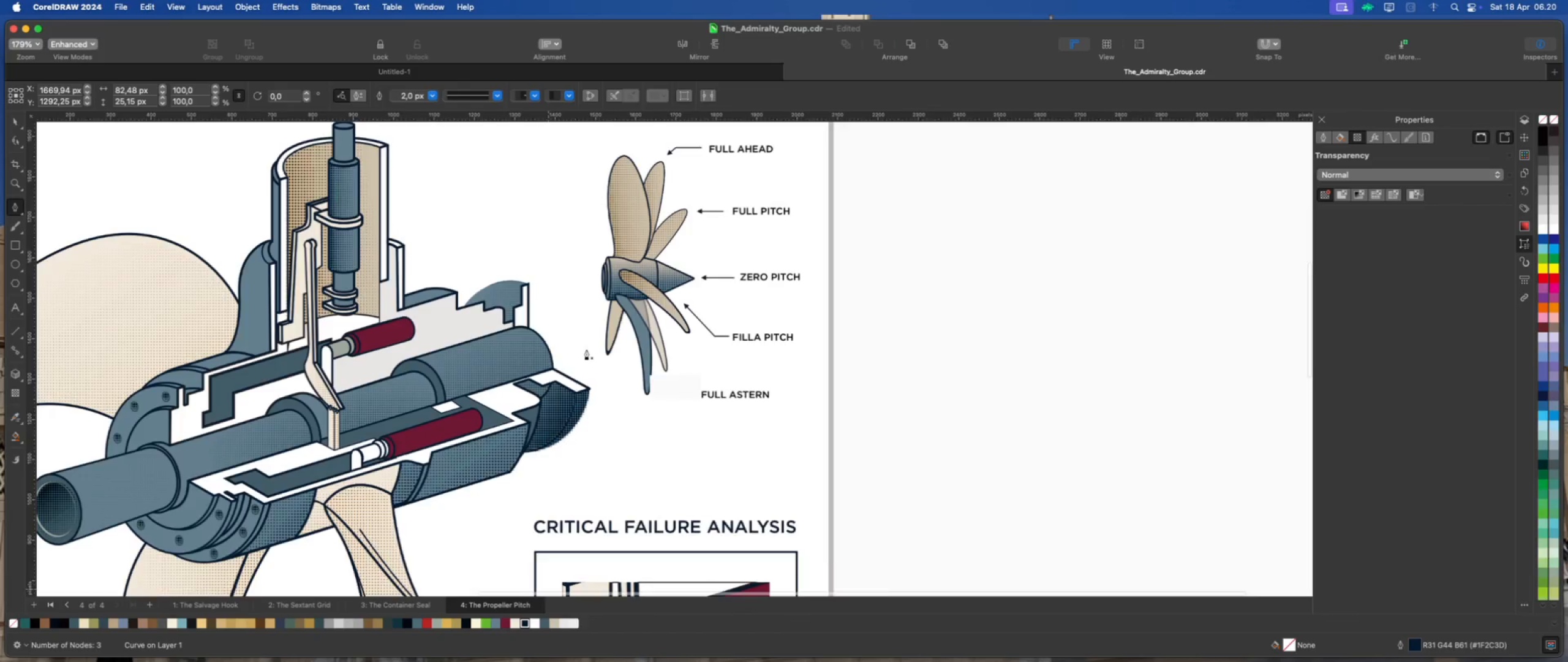 
scroll: coordinate [586, 350], scroll_direction: up, amount: 5.0
 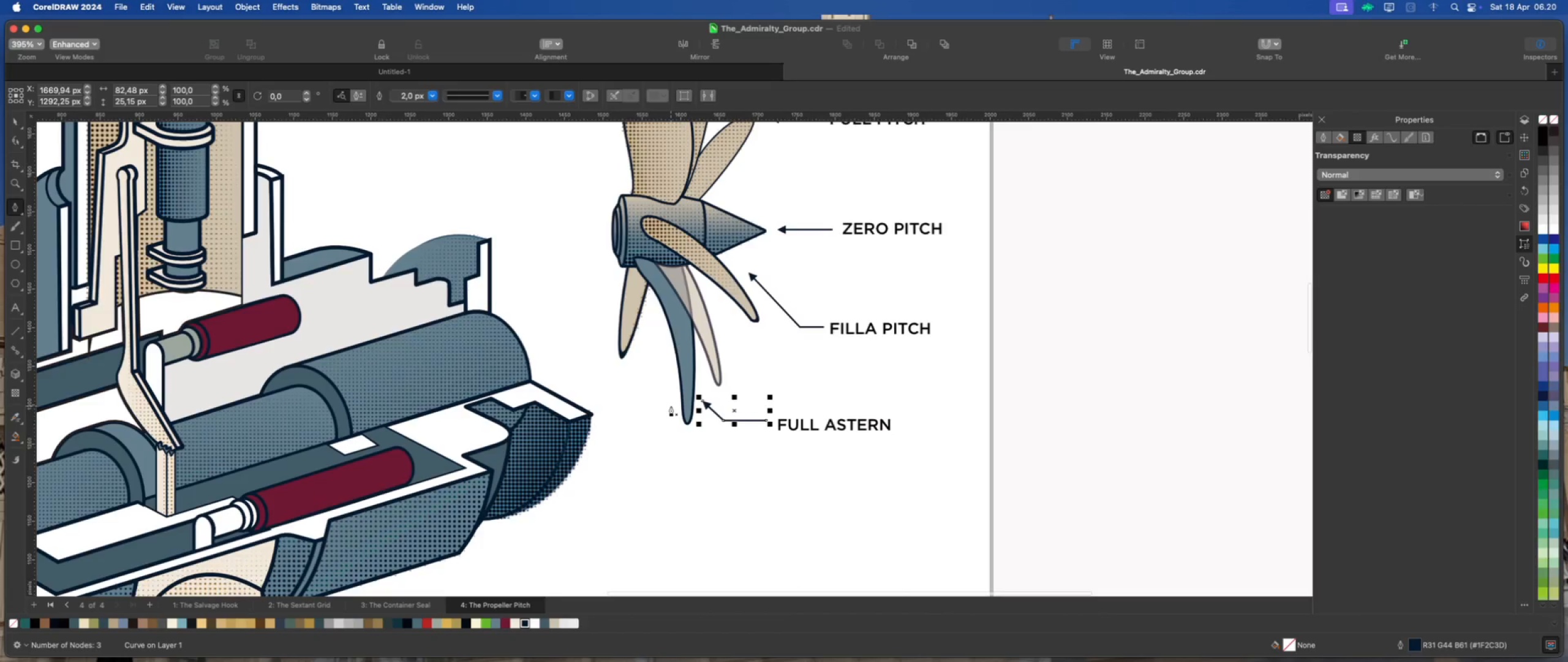 
scroll: coordinate [671, 406], scroll_direction: down, amount: 7.0
 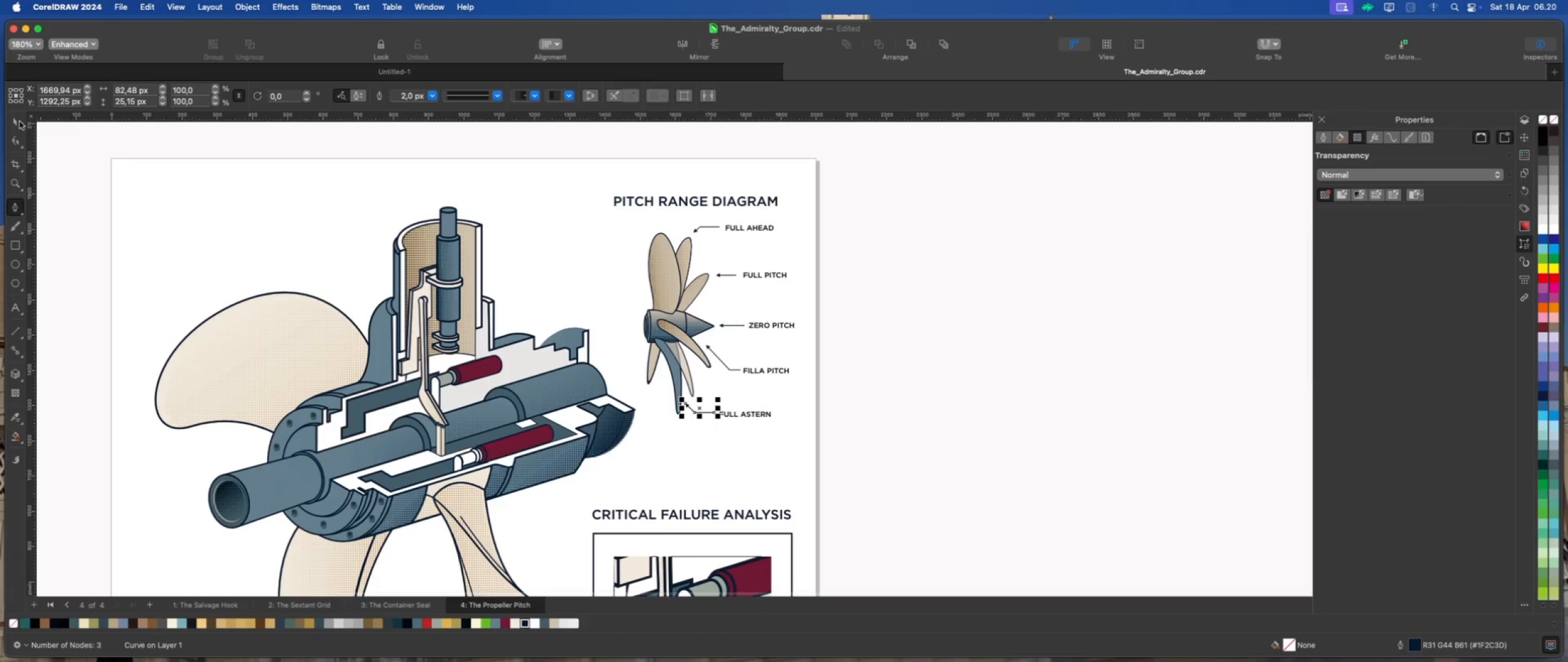 
left_click([13, 122])
 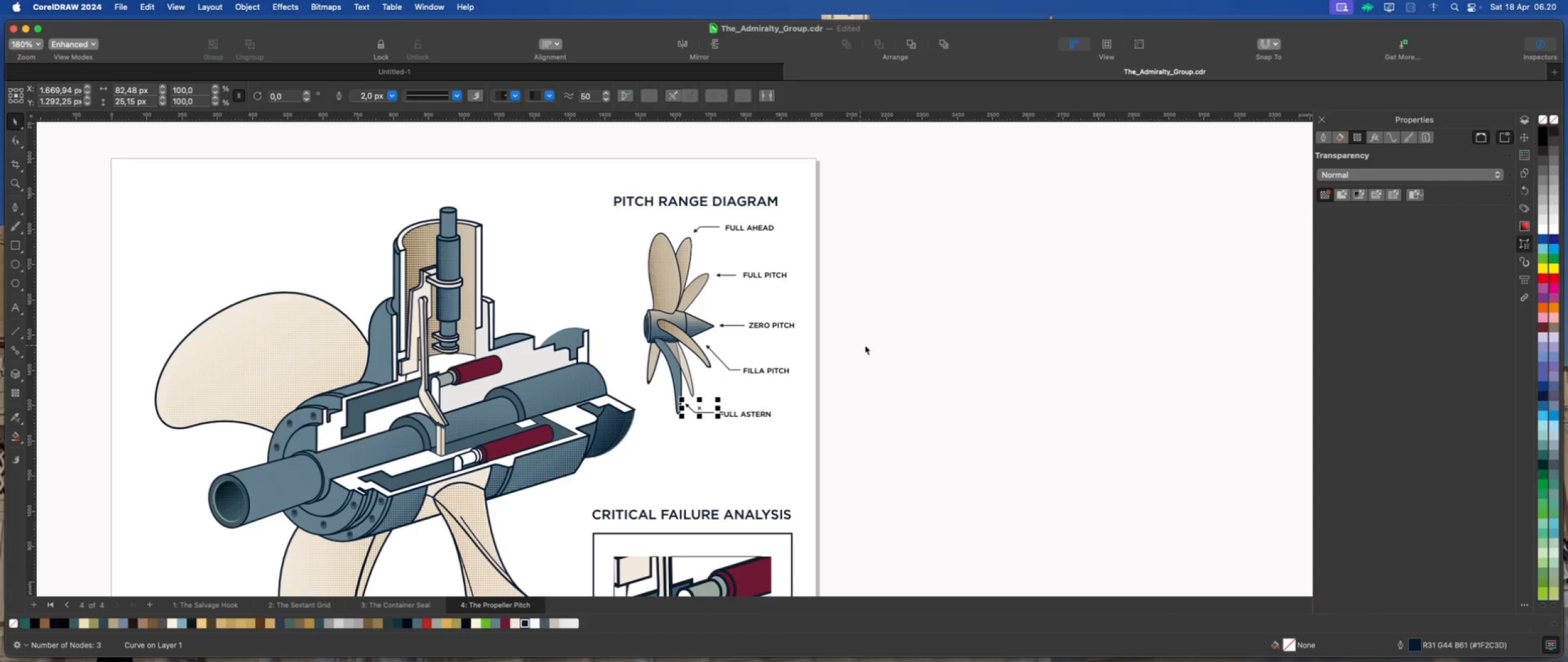 
left_click([865, 345])
 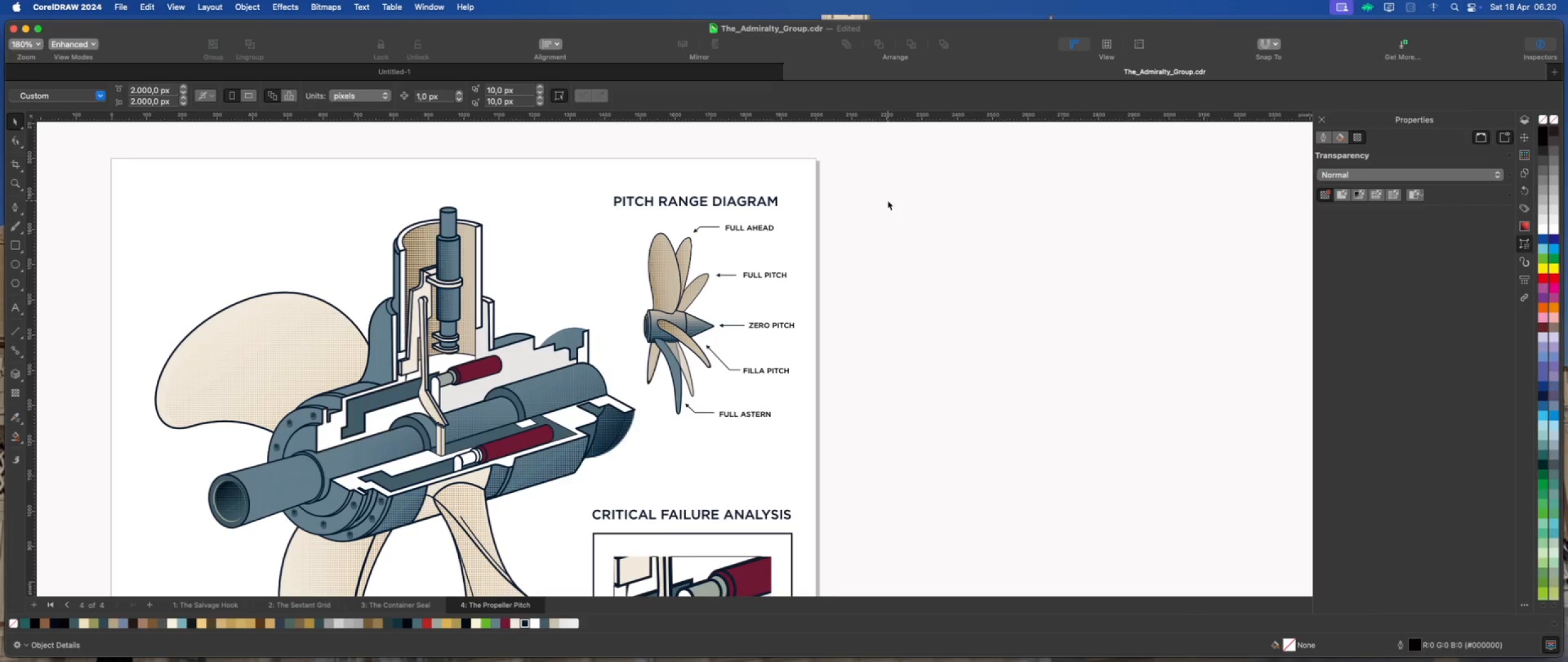 
left_click_drag(start_coordinate=[888, 200], to_coordinate=[716, 465])
 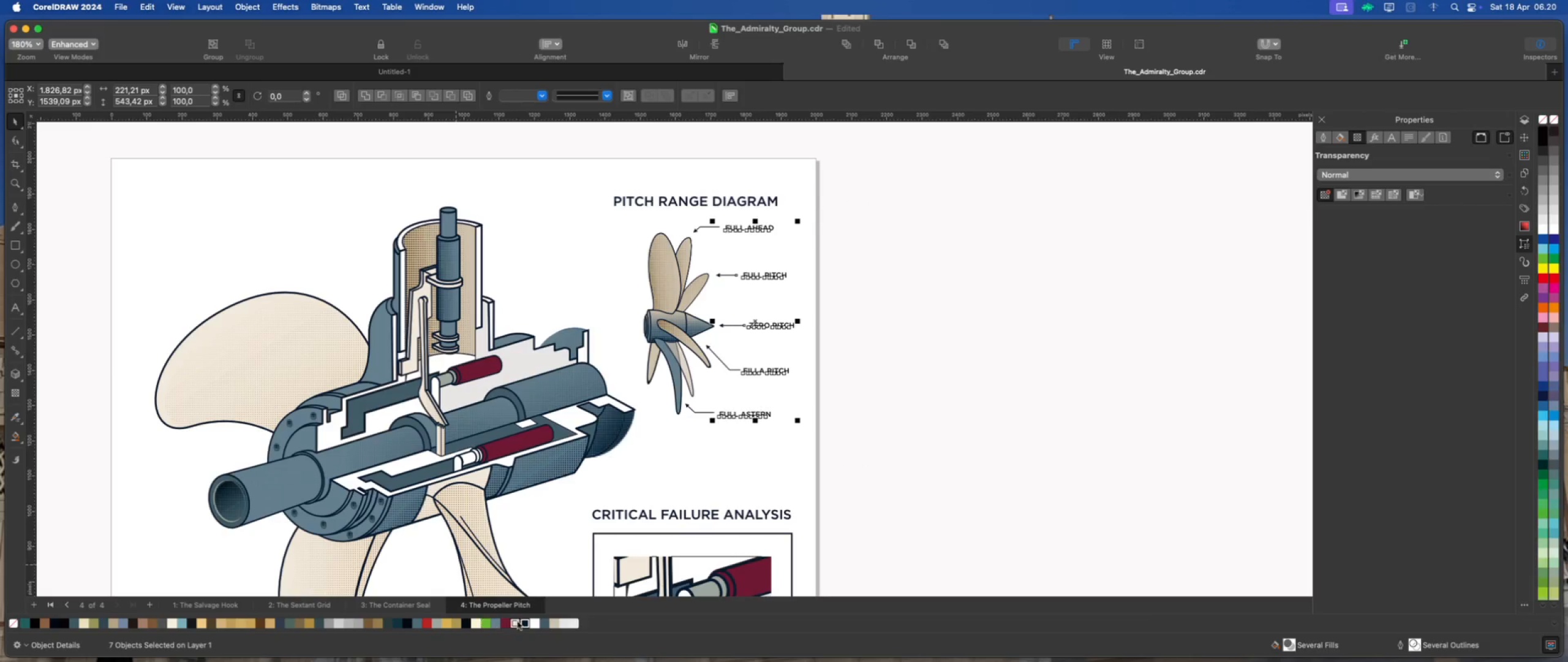 
left_click([527, 620])
 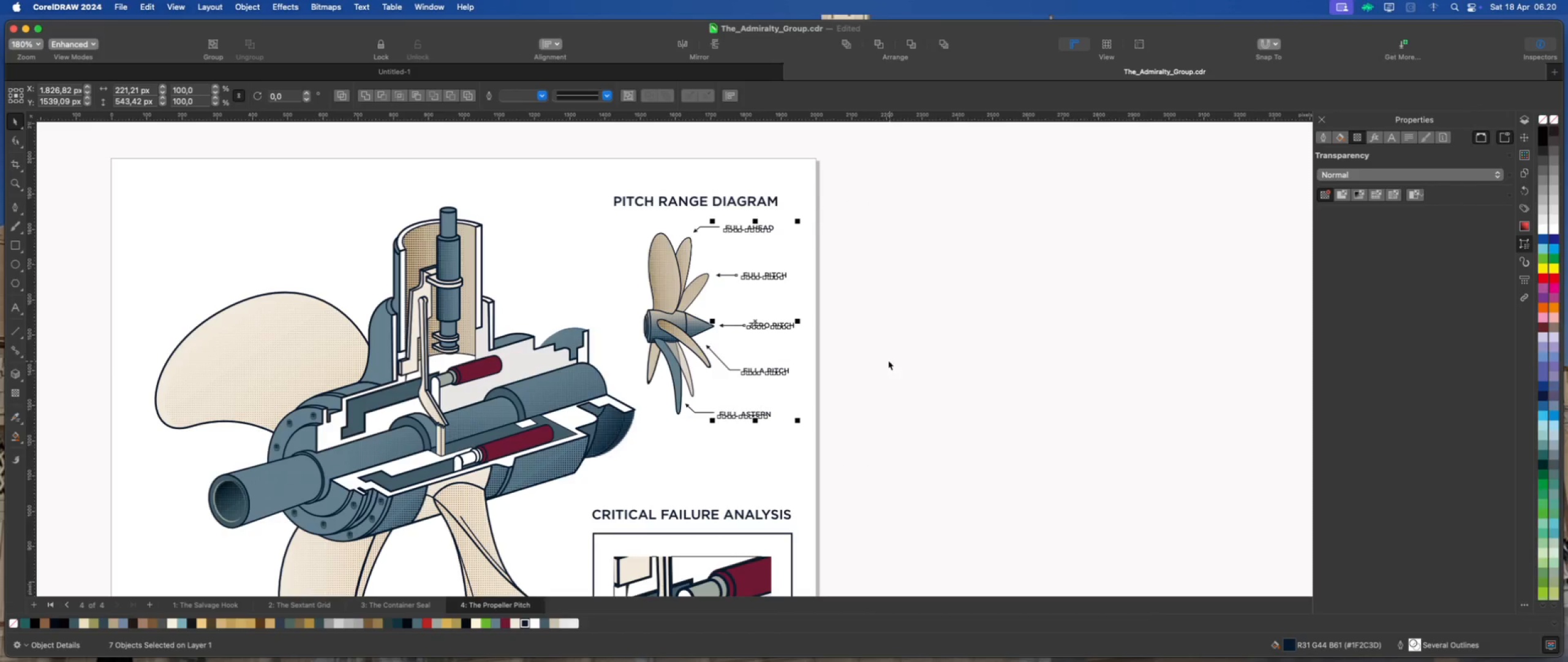 
scroll: coordinate [854, 349], scroll_direction: up, amount: 2.0
 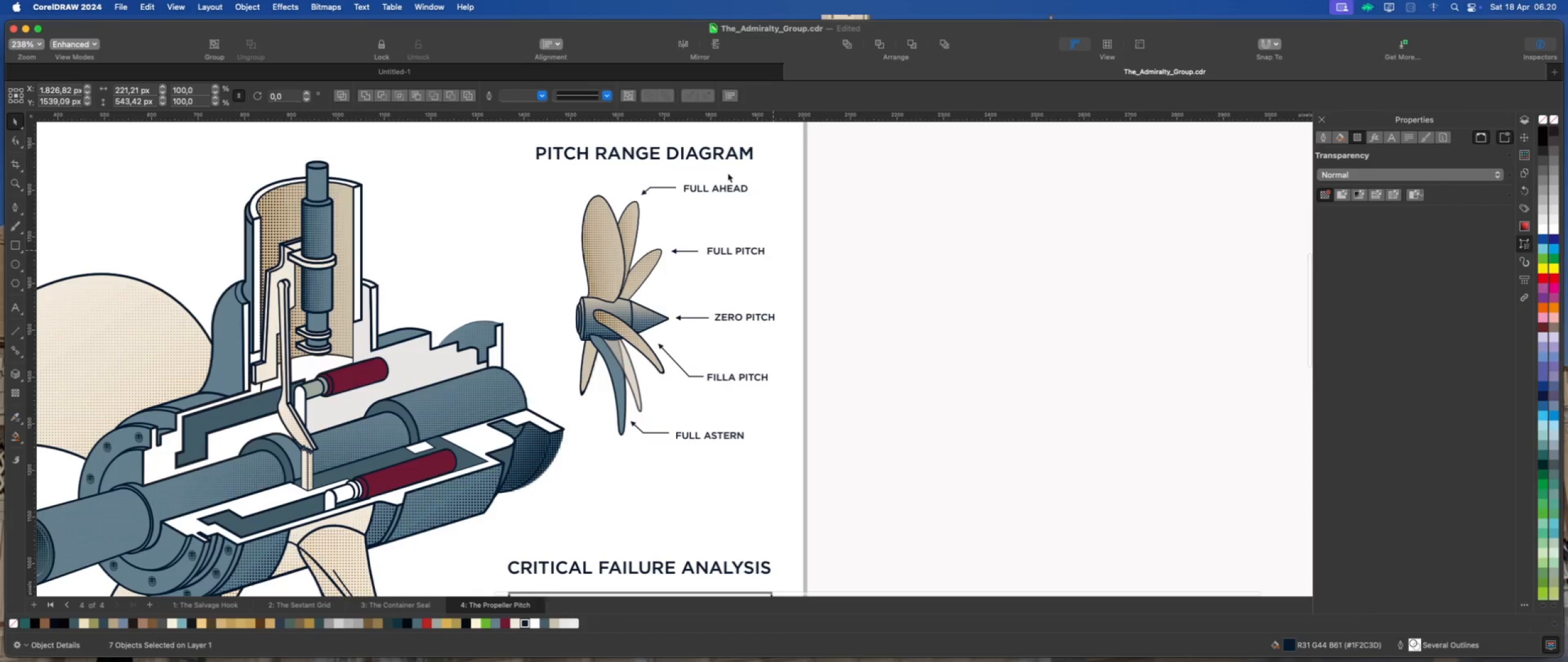 
left_click([720, 151])
 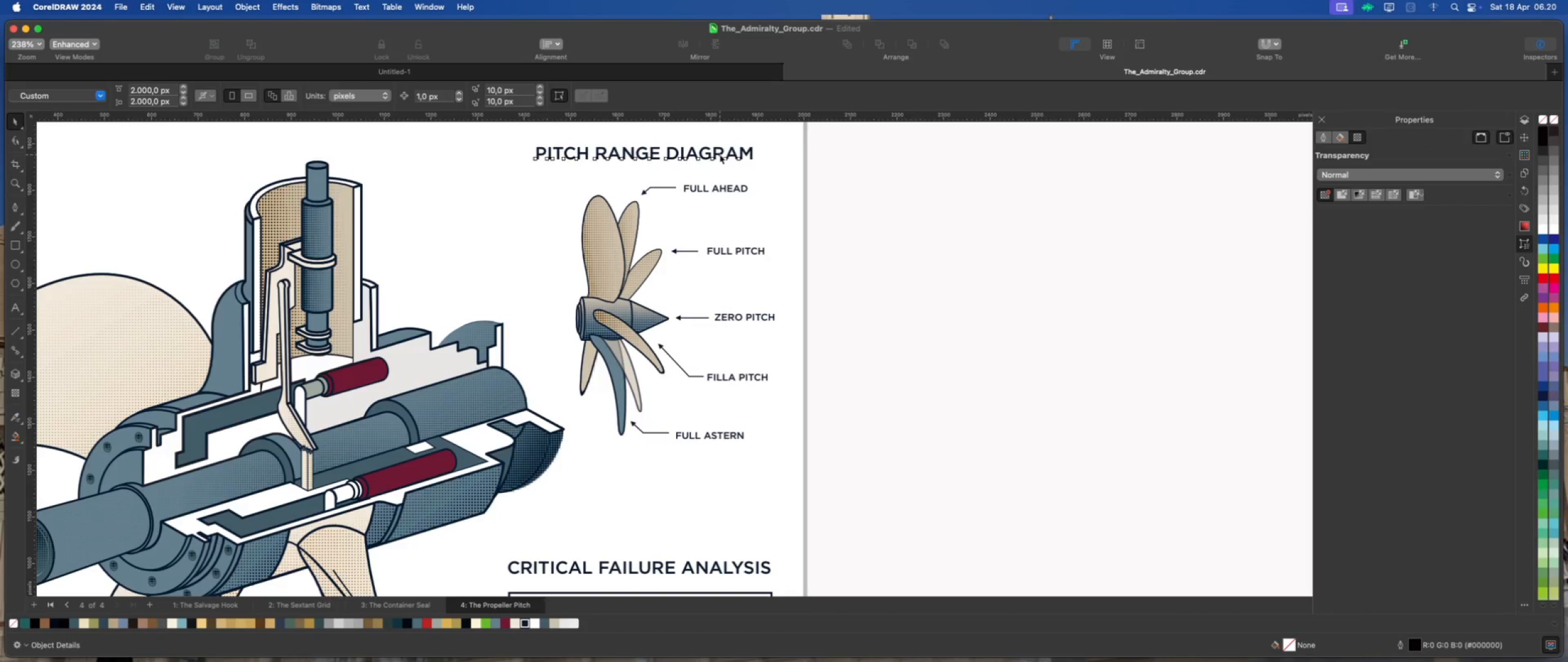 
left_click([720, 154])
 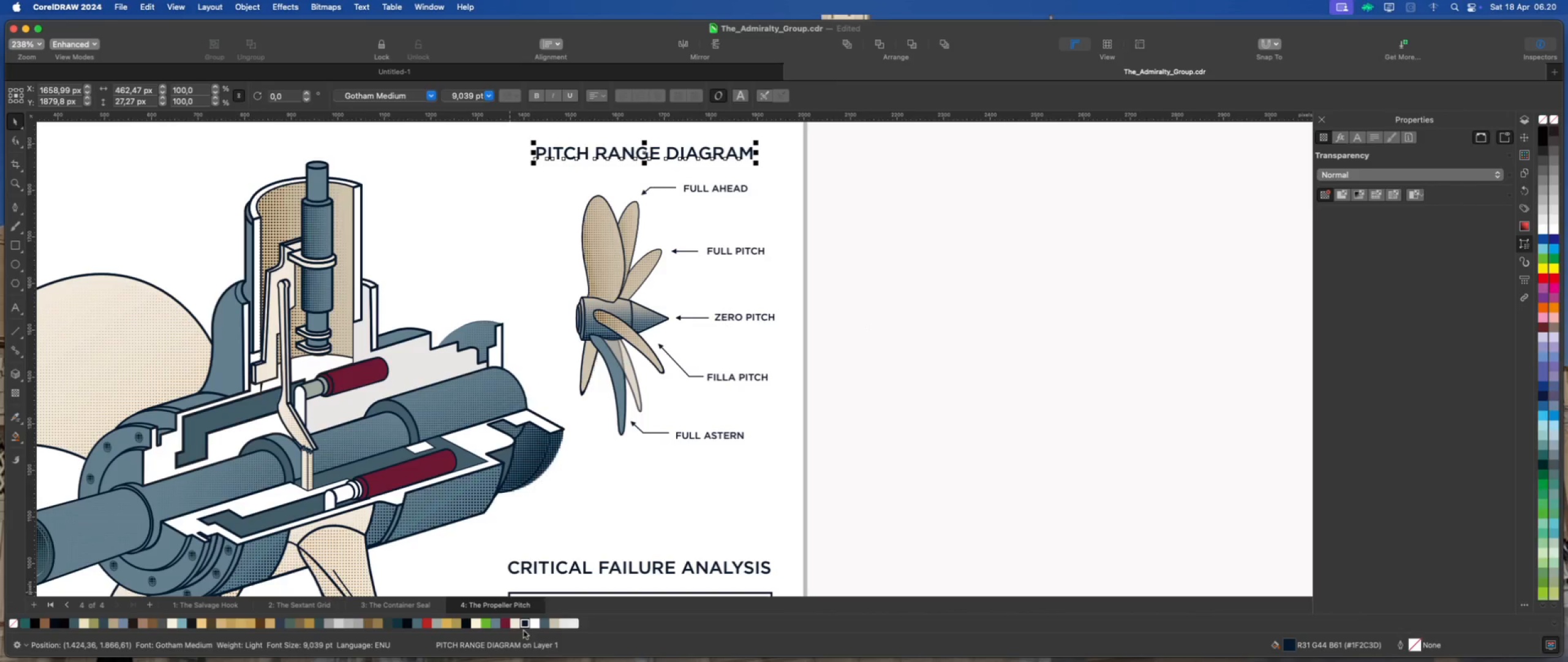 
left_click([526, 625])
 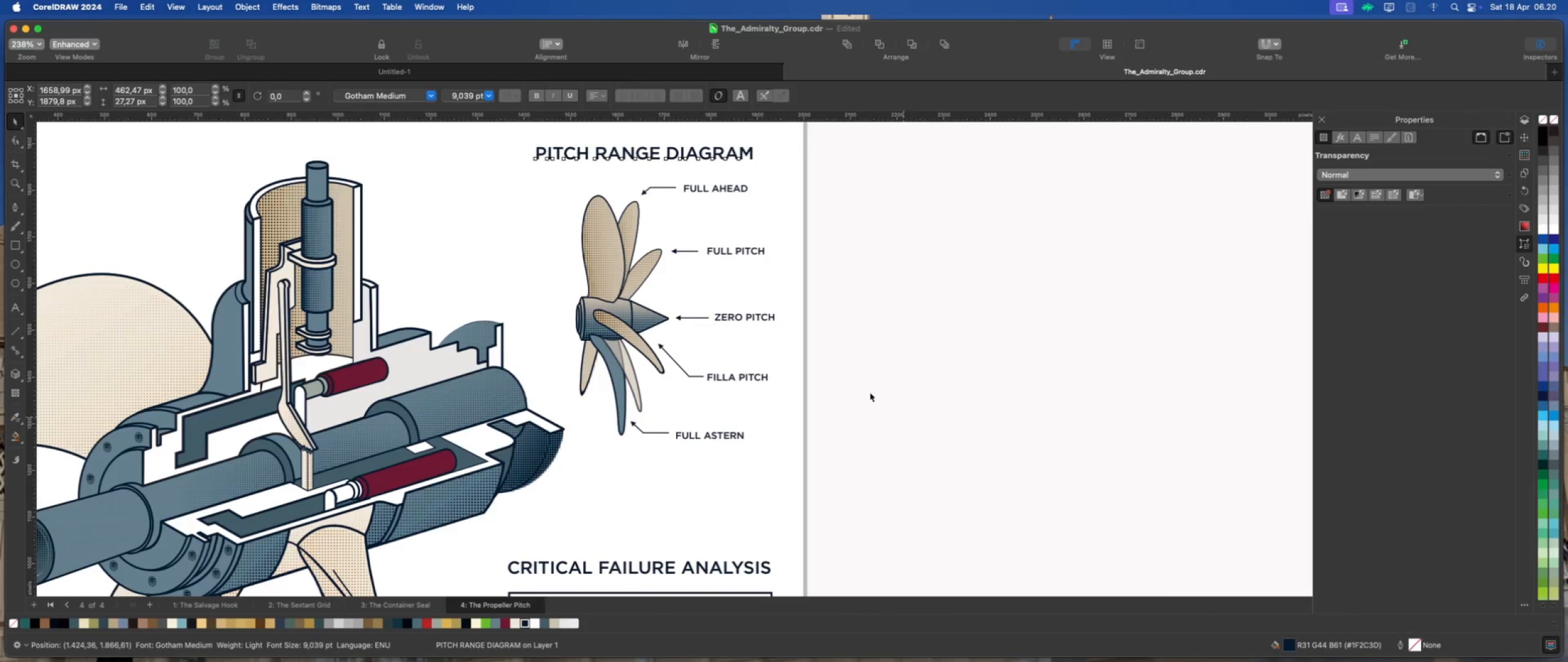 
scroll: coordinate [741, 313], scroll_direction: down, amount: 8.0
 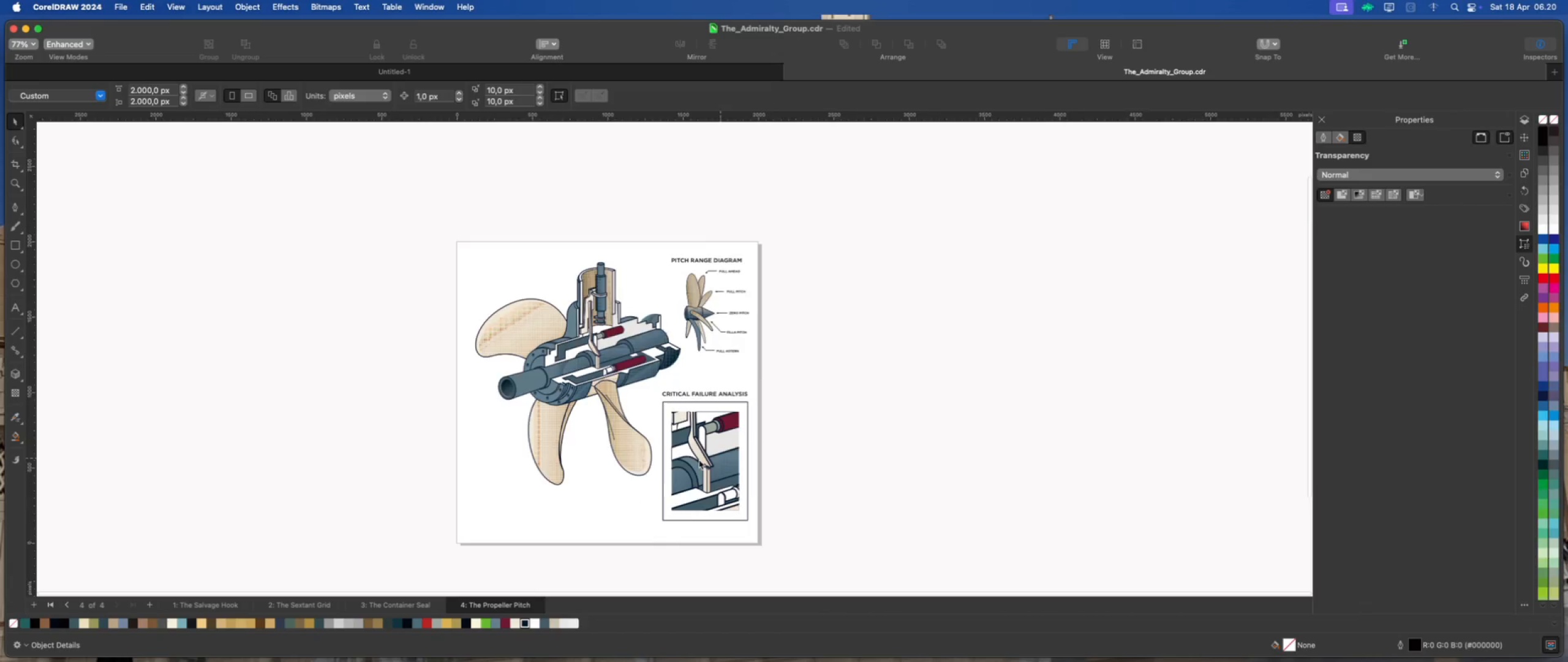 
scroll: coordinate [641, 304], scroll_direction: up, amount: 3.0
 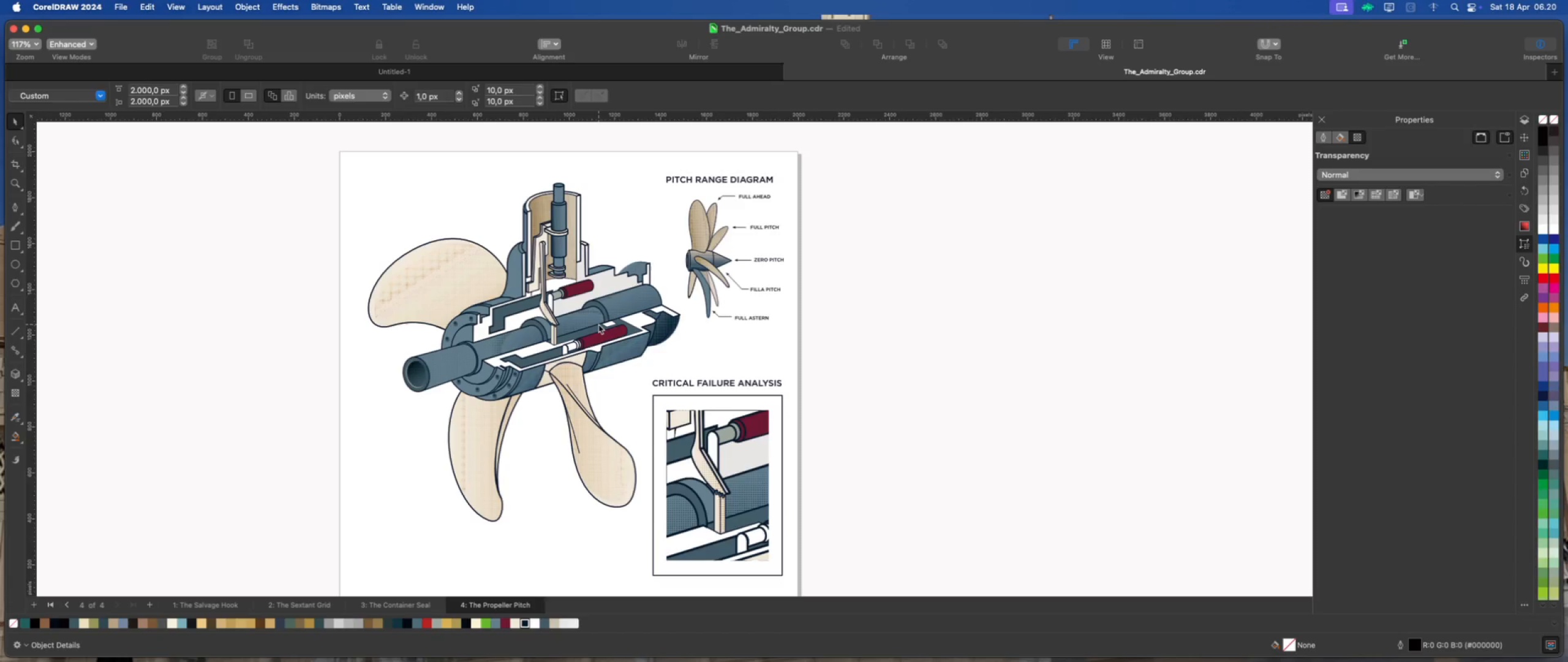 
wait(18.05)
 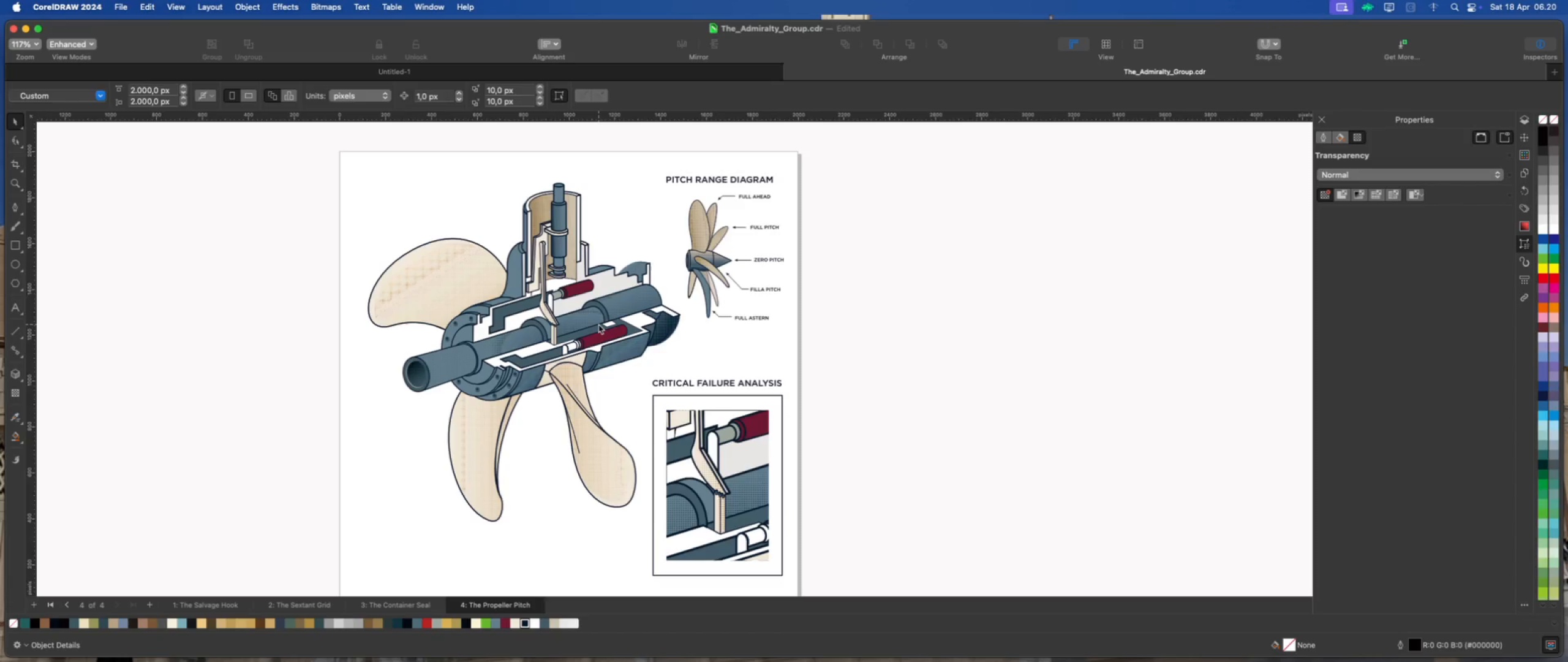 
scroll: coordinate [718, 345], scroll_direction: up, amount: 3.0
 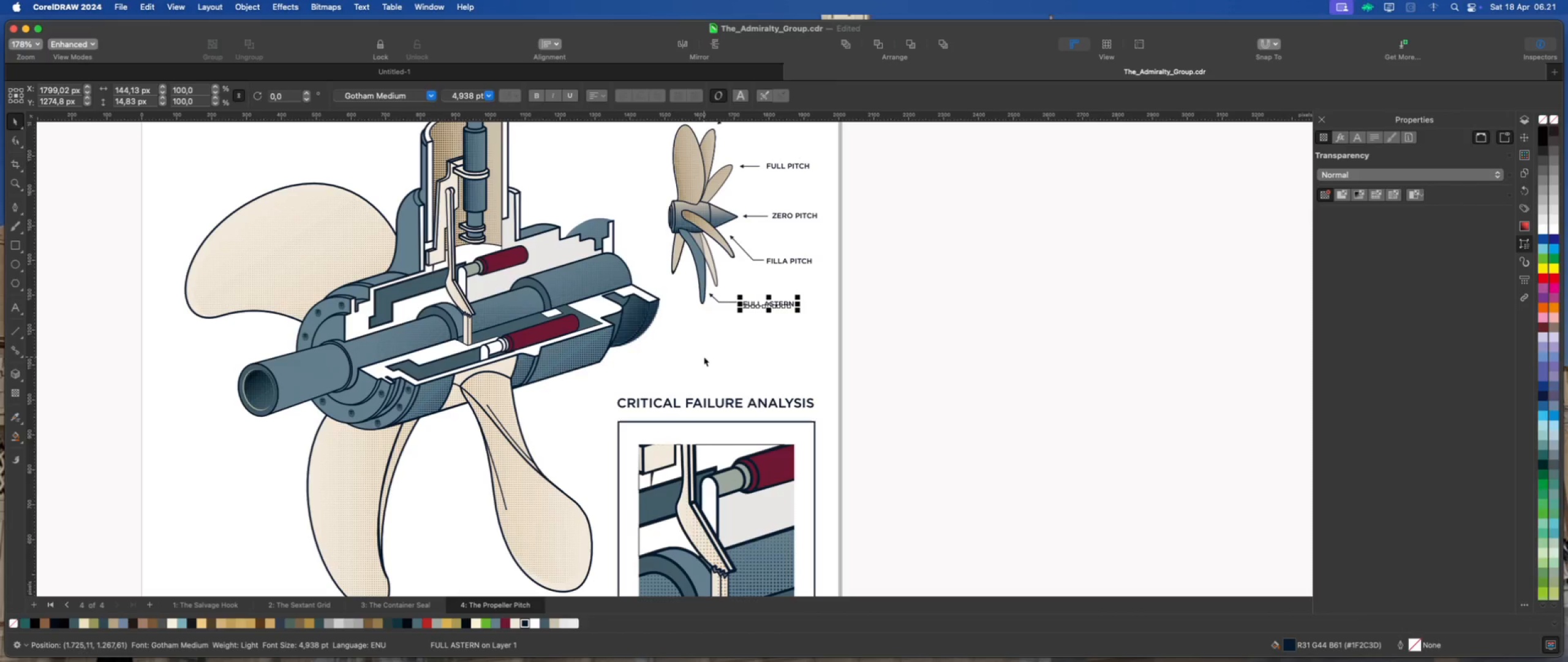 
key(Meta+D)
 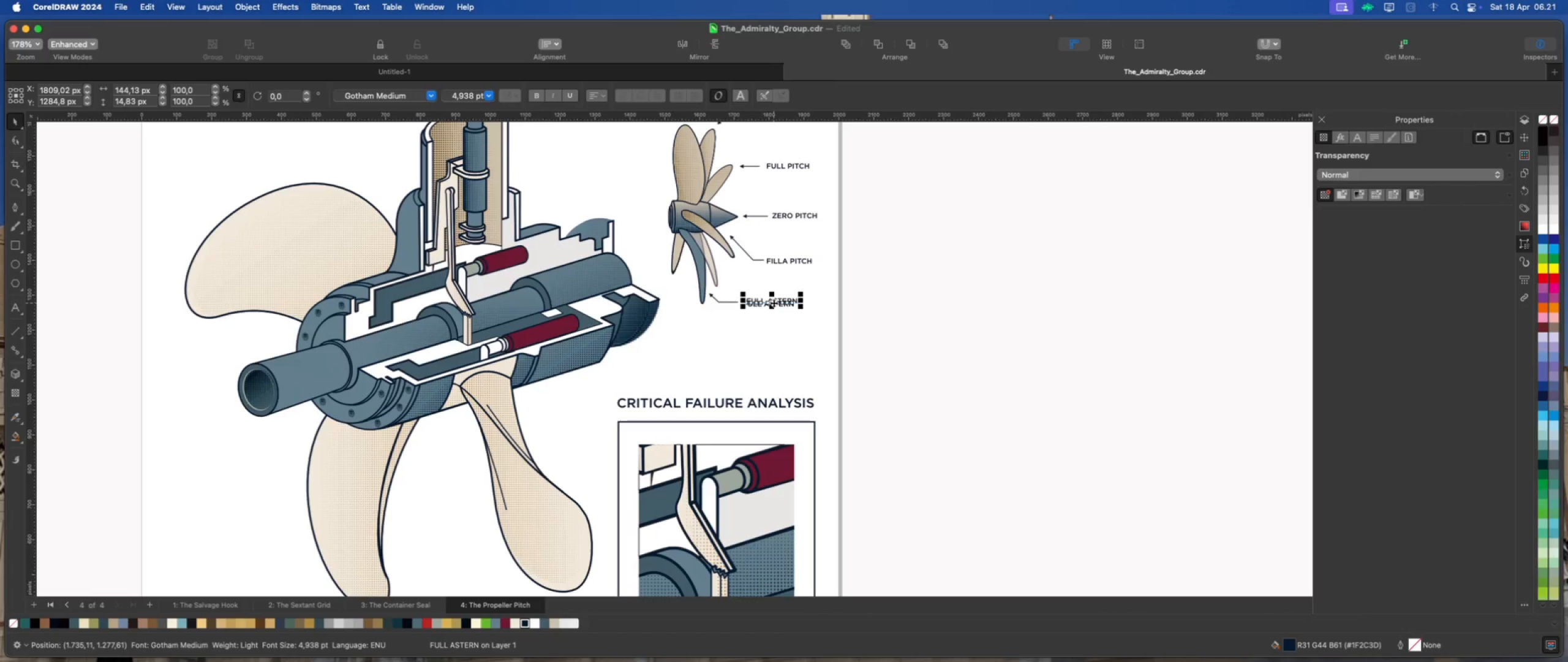 
left_click_drag(start_coordinate=[774, 302], to_coordinate=[717, 348])
 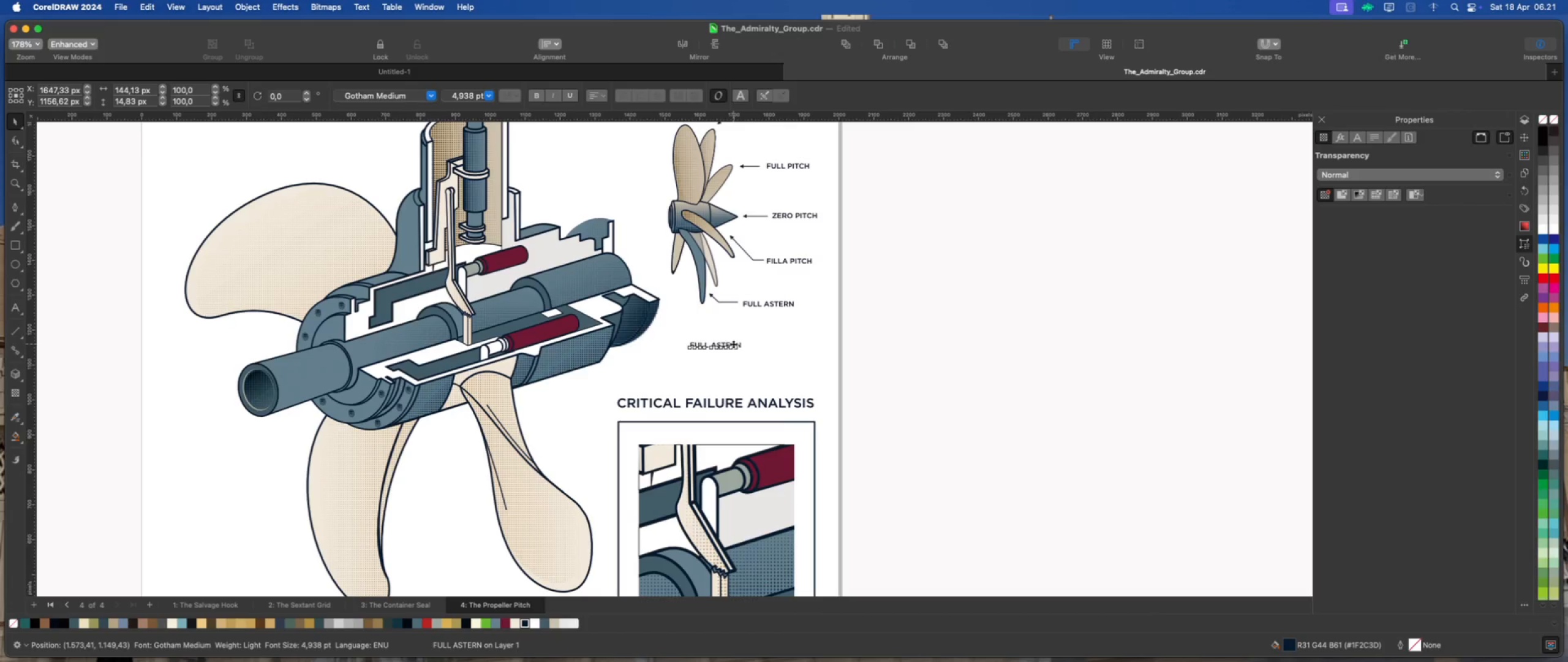 
double_click([733, 344])
 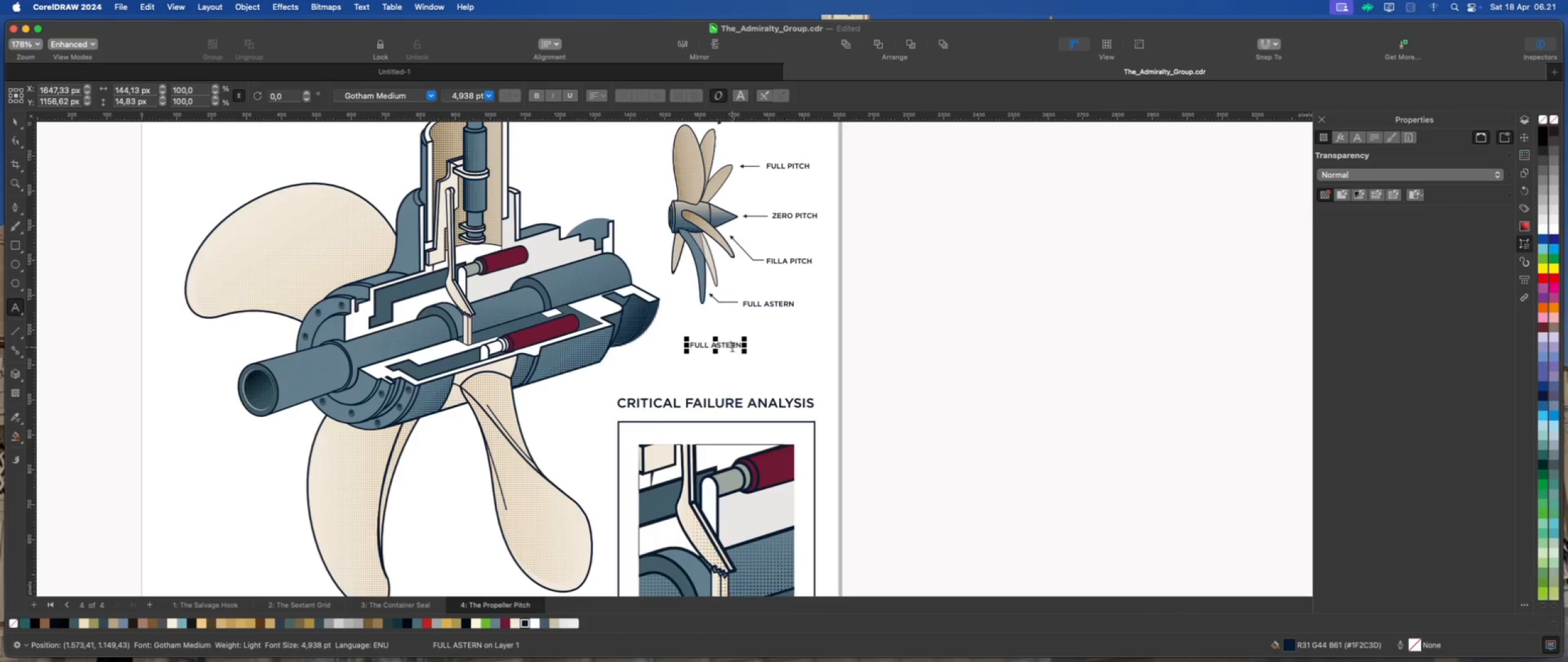 
scroll: coordinate [732, 347], scroll_direction: up, amount: 2.0
 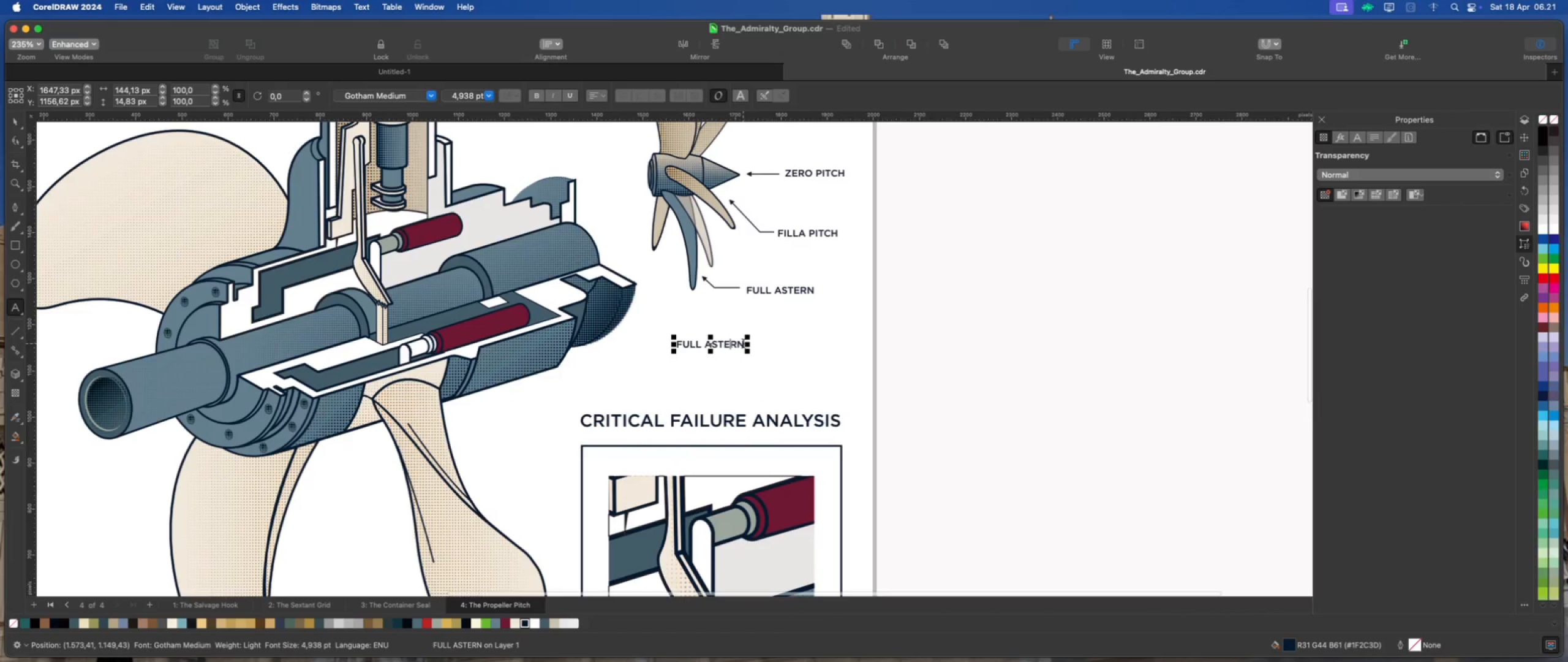 
left_click_drag(start_coordinate=[743, 343], to_coordinate=[677, 344])
 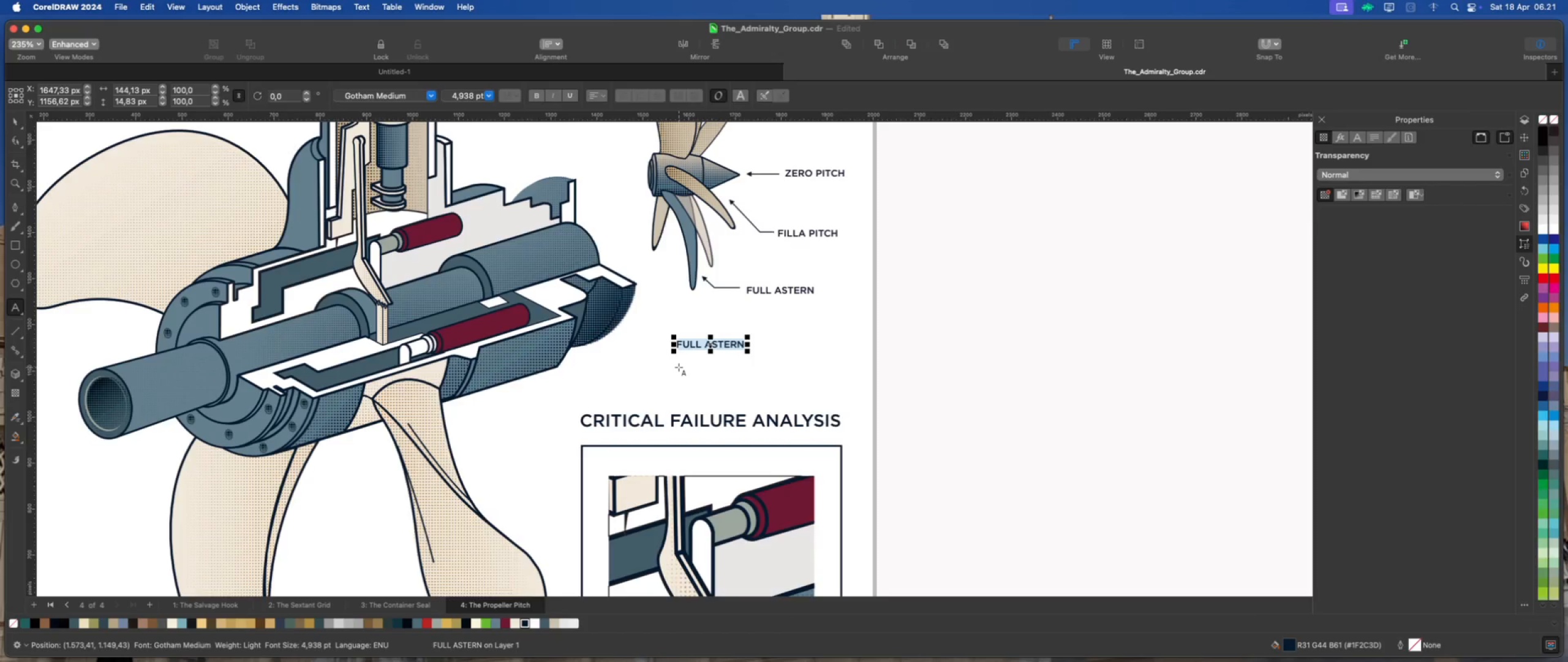 
type(propeller shaft)
 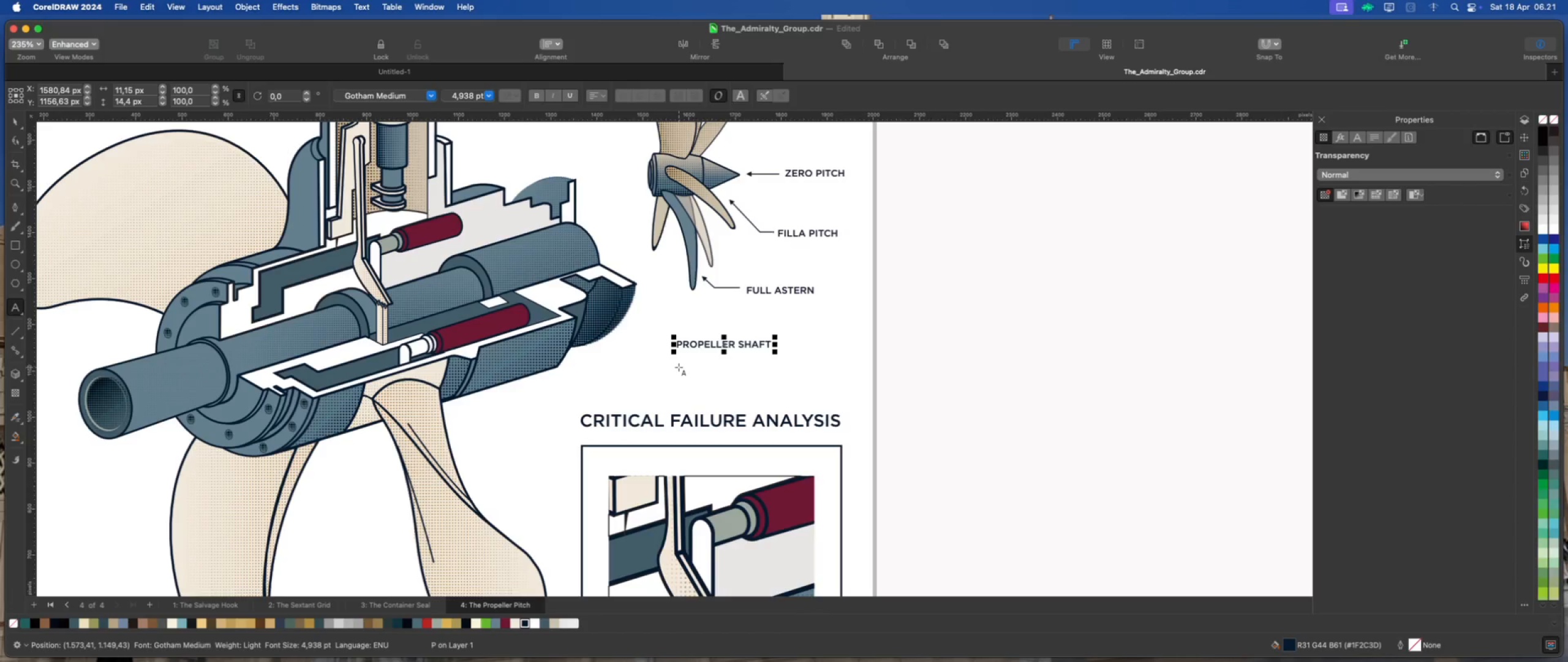 
type( flange)
 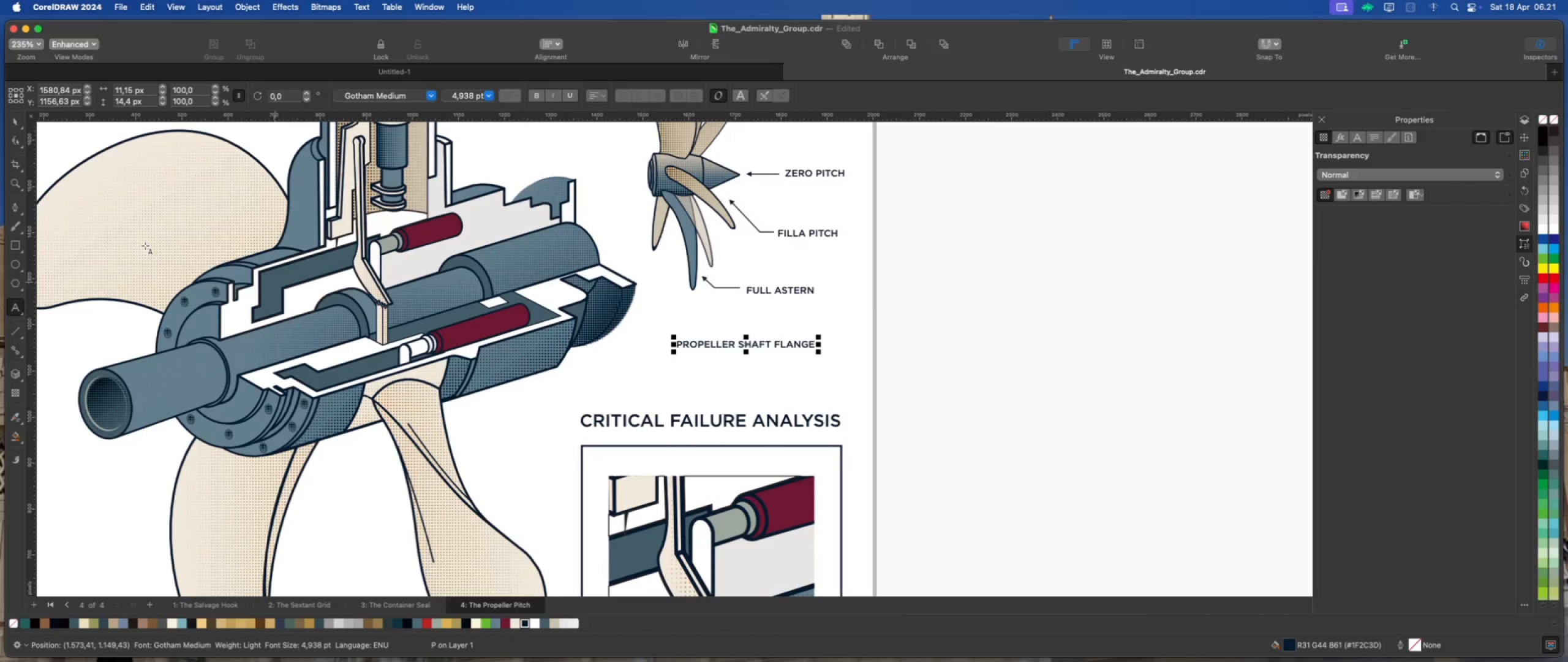 
left_click([16, 123])
 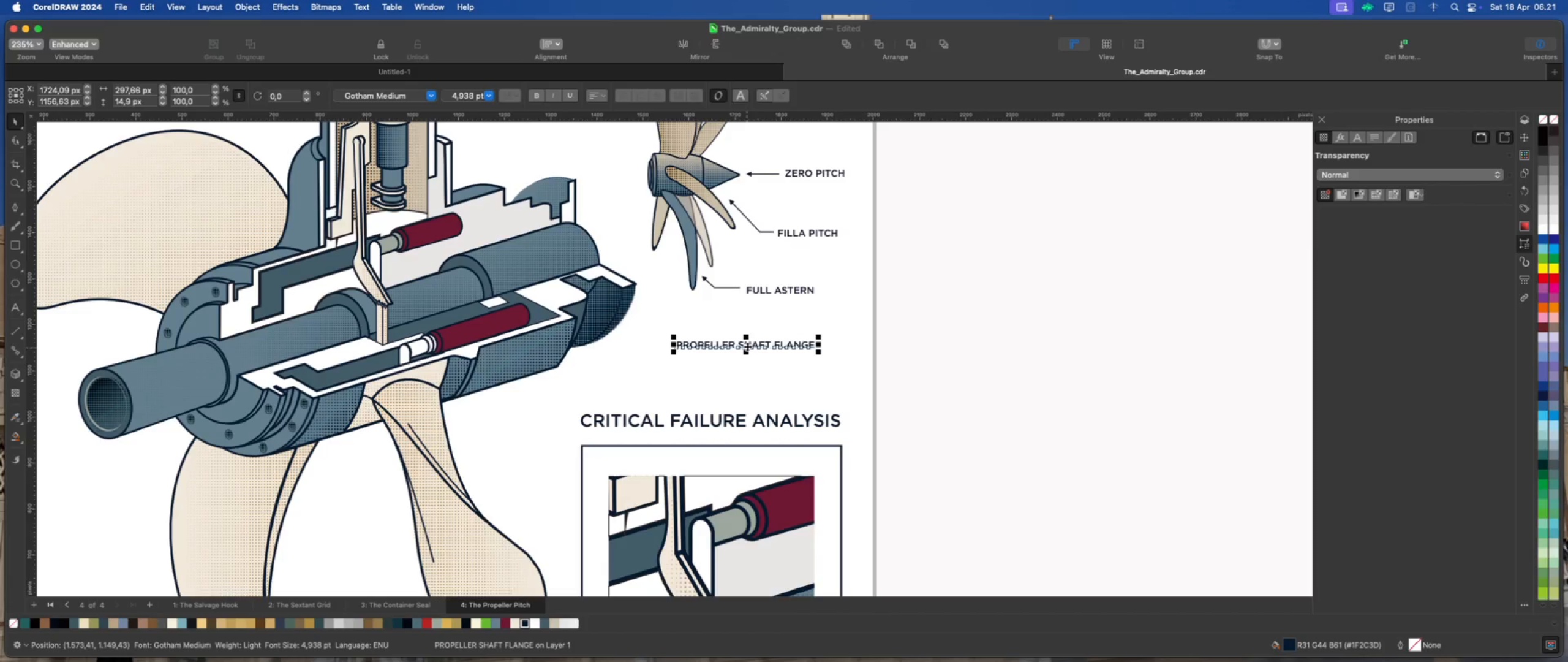 
left_click_drag(start_coordinate=[748, 344], to_coordinate=[753, 356])
 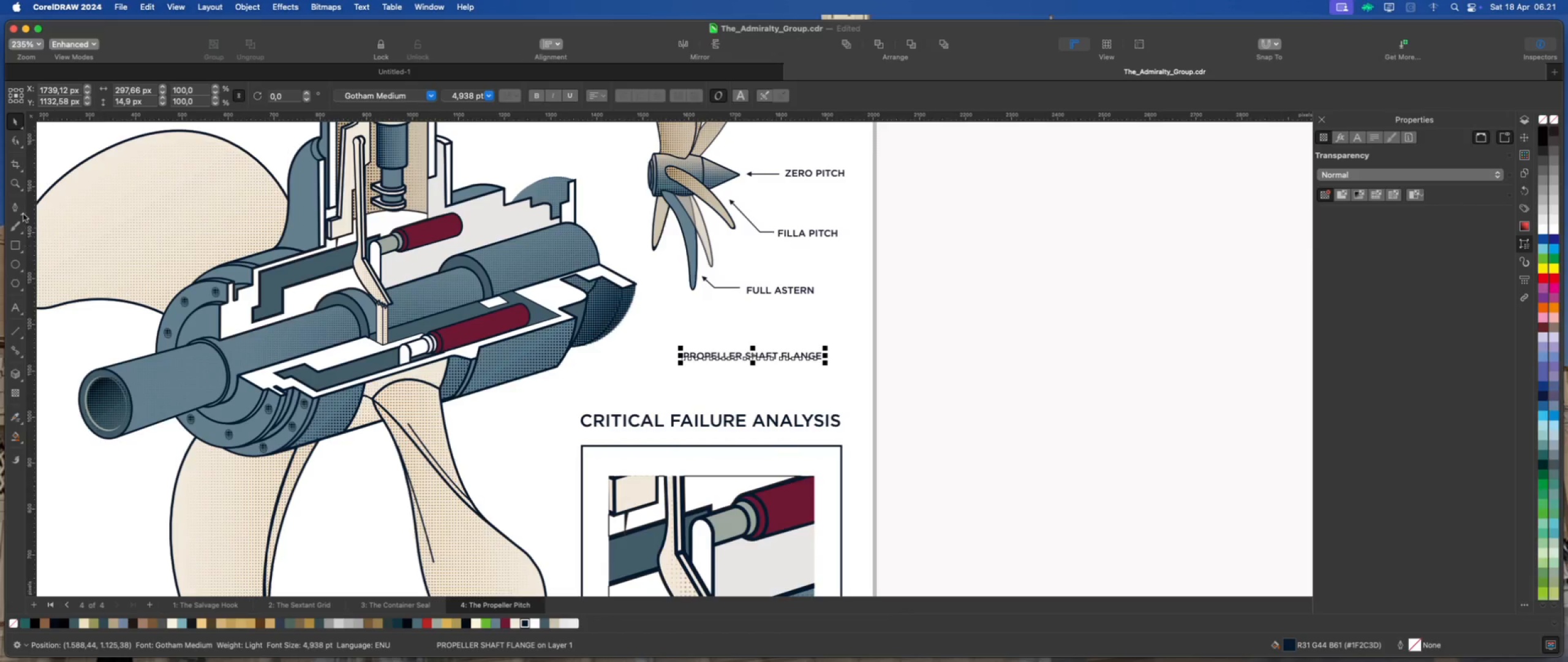 
left_click([15, 210])
 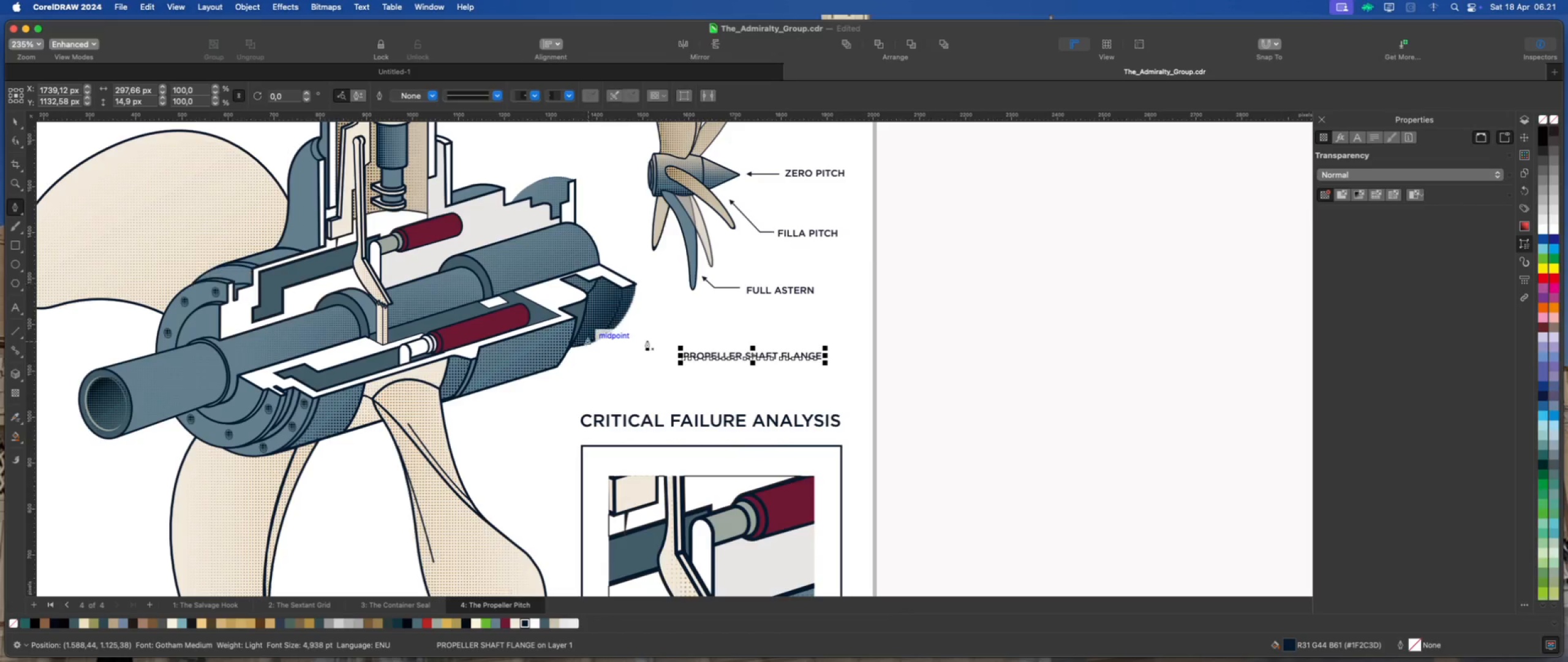 
scroll: coordinate [647, 340], scroll_direction: up, amount: 2.0
 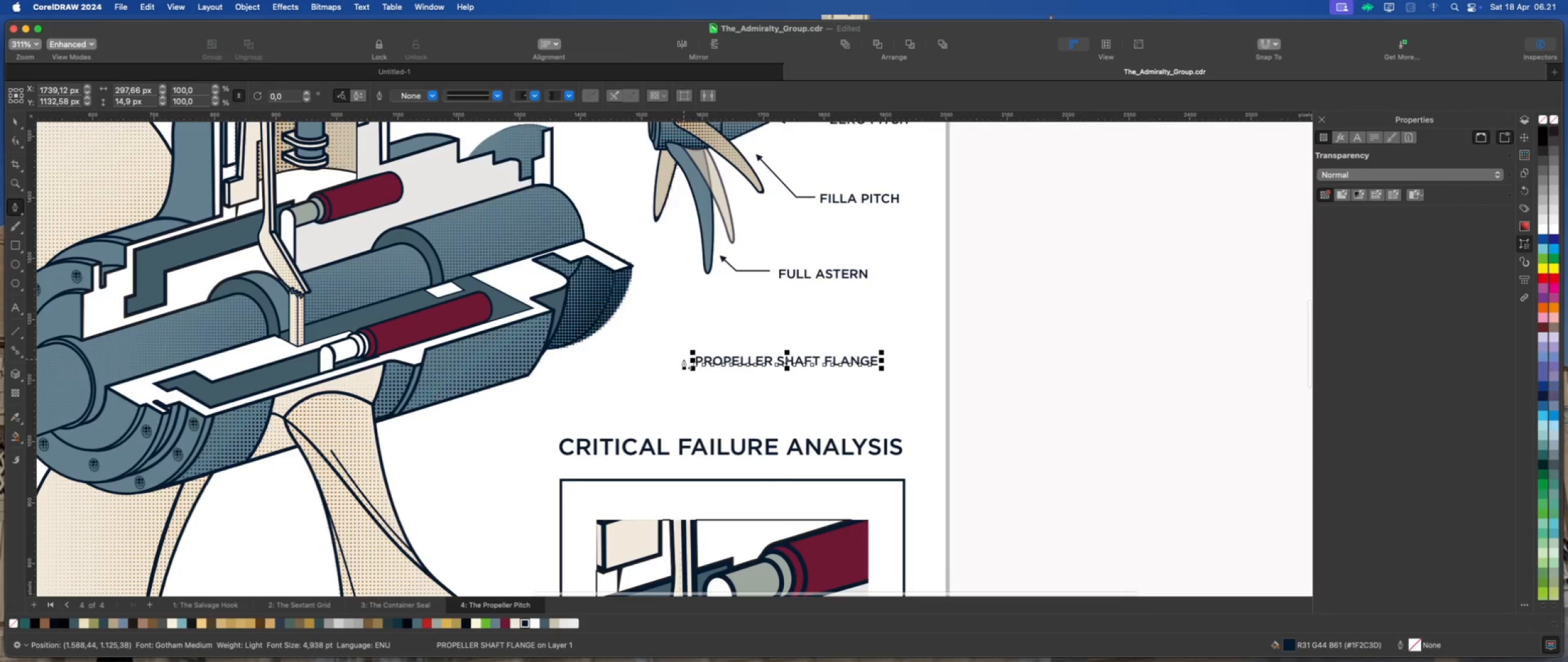 
left_click([684, 359])
 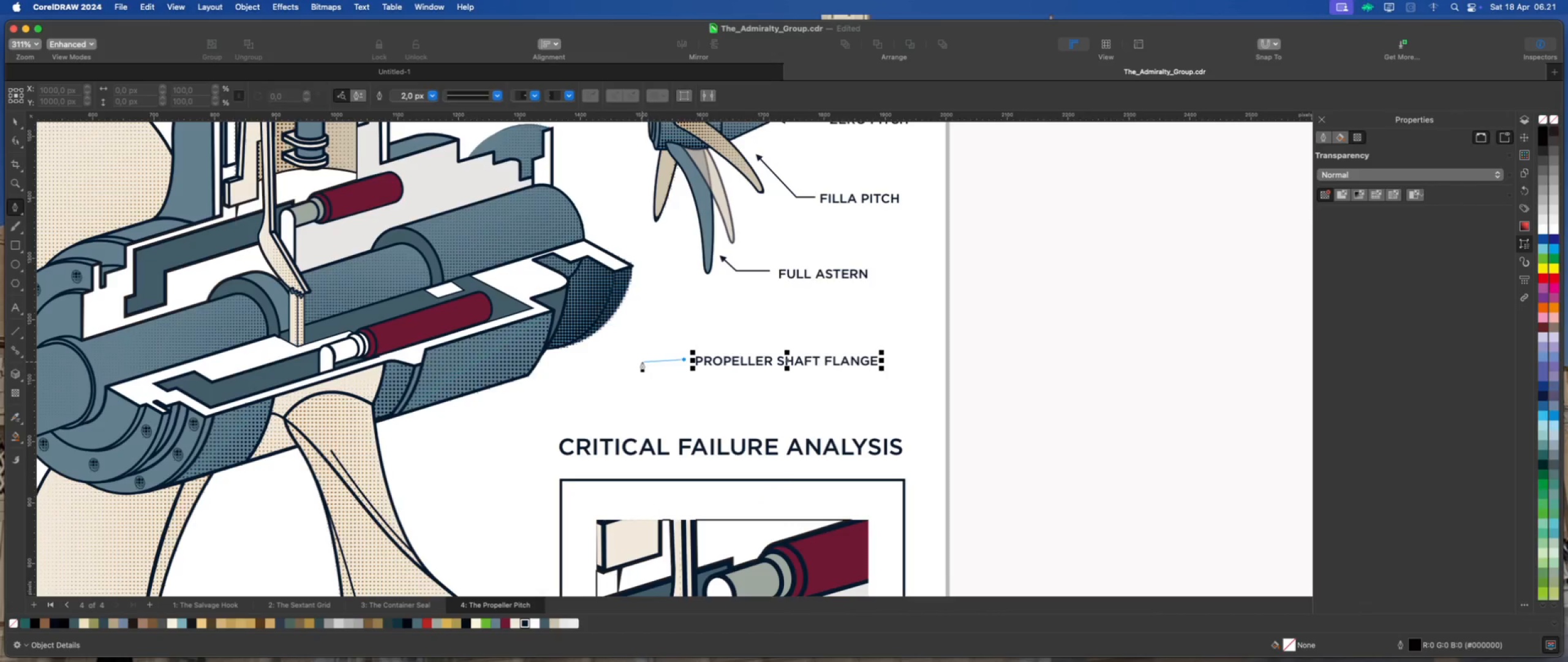 
hold_key(key=ShiftLeft, duration=1.91)
 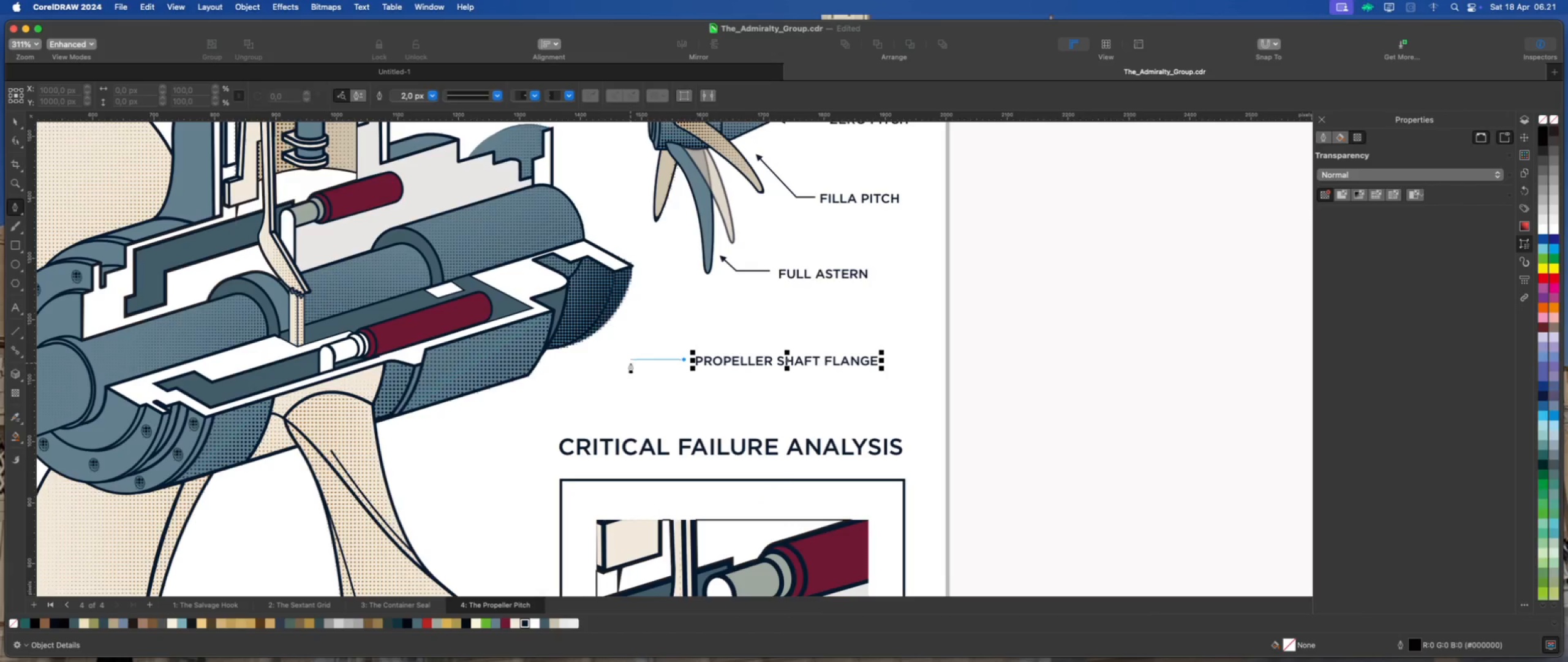 
hold_key(key=ShiftLeft, duration=0.73)
 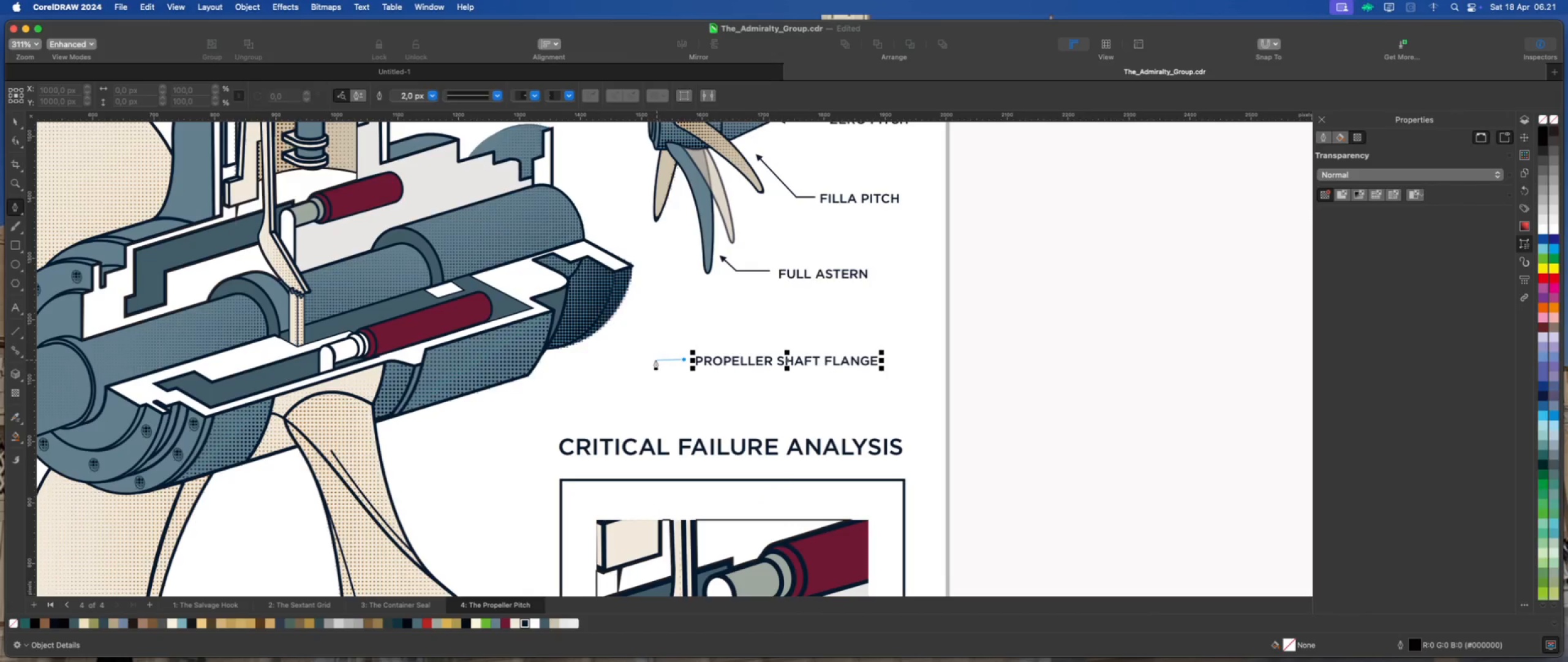 
hold_key(key=ShiftLeft, duration=0.54)
left_click([651, 360])
 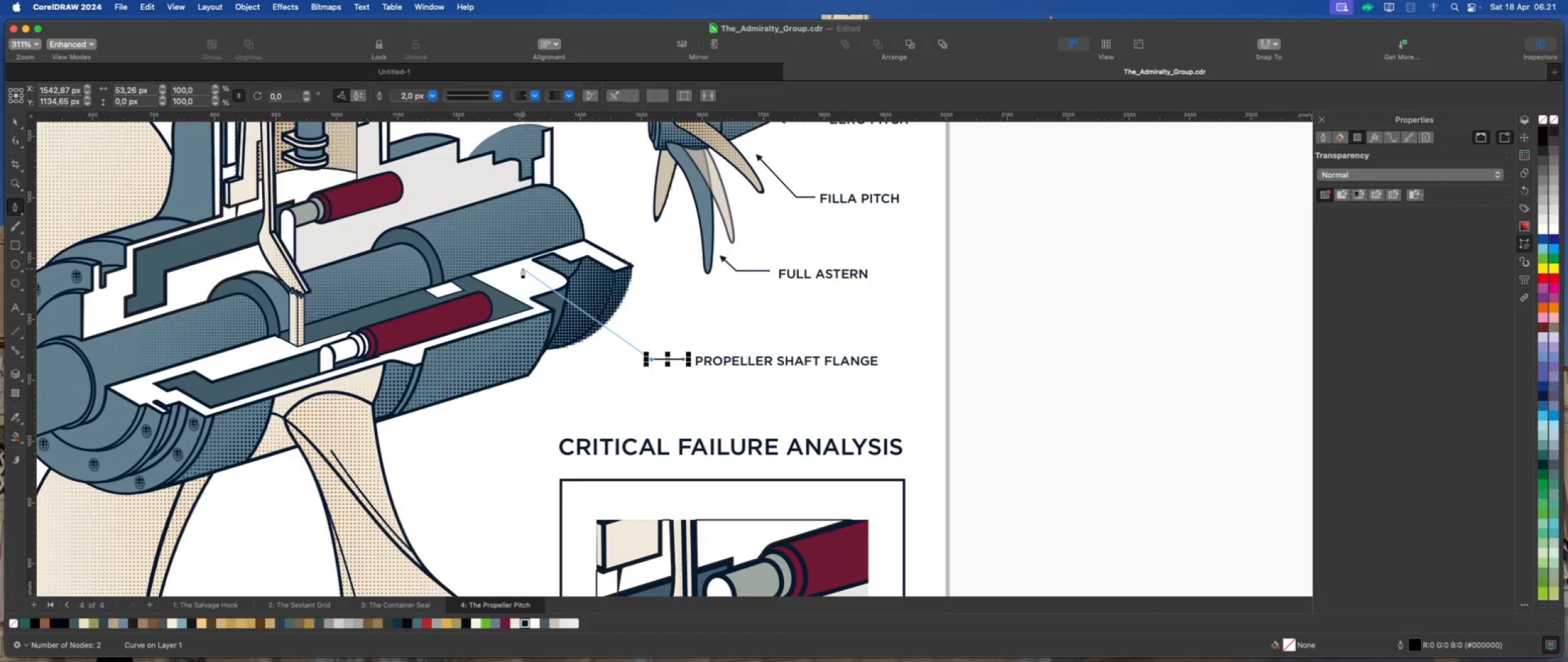 
wait(7.15)
 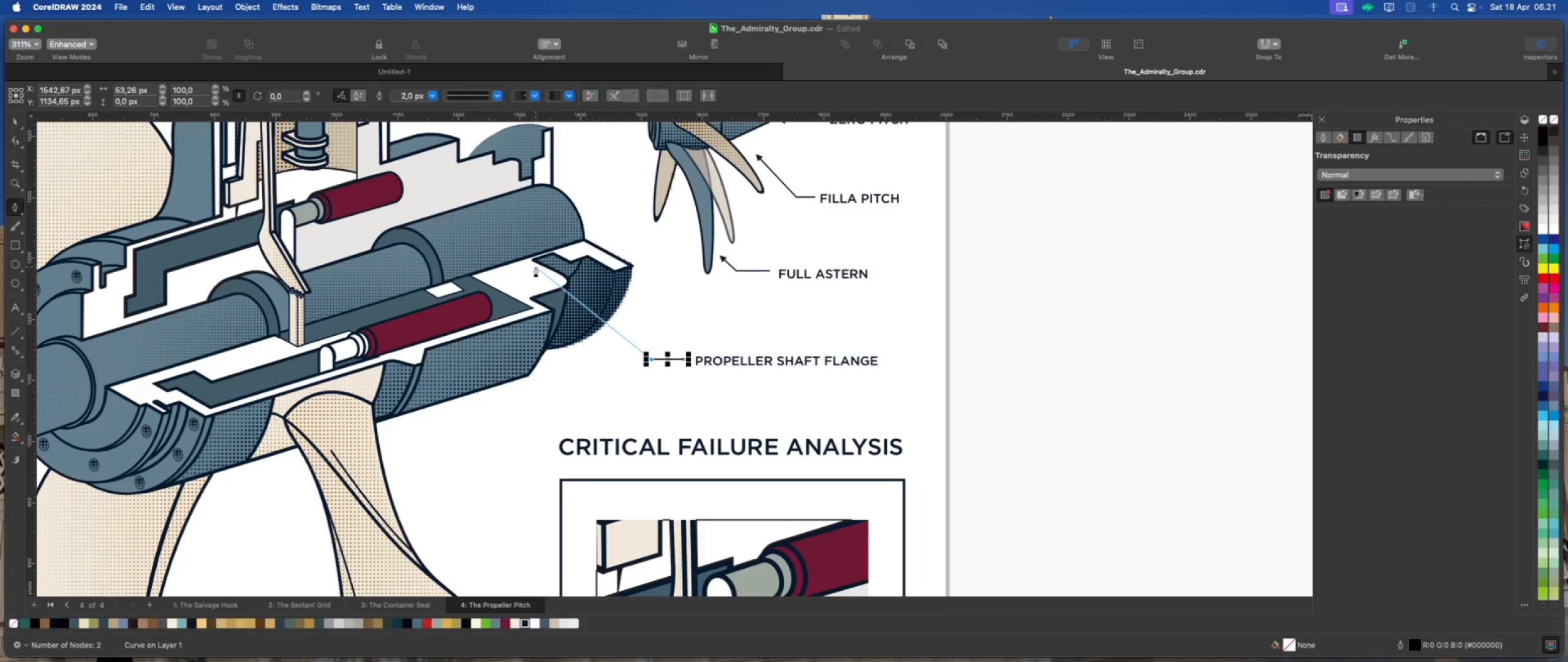 
left_click([522, 268])
 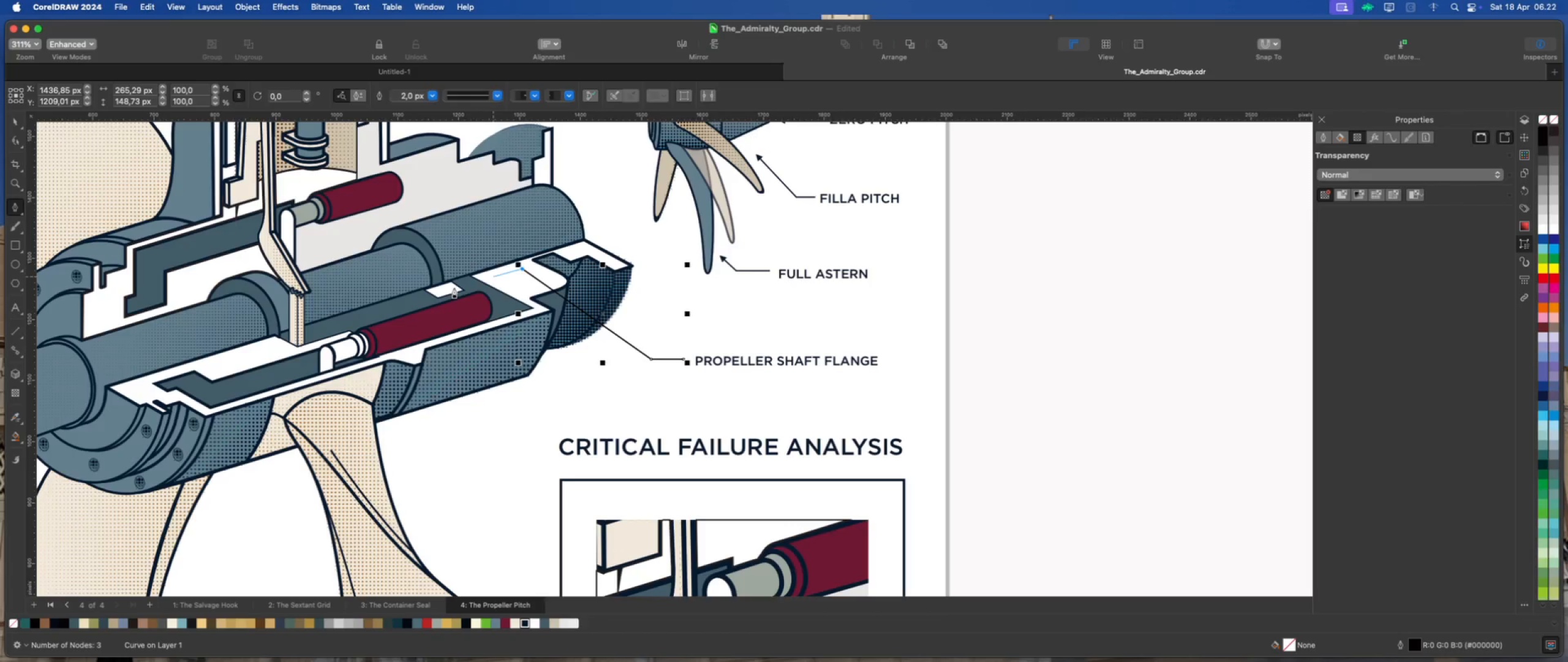 
hold_key(key=ShiftLeft, duration=1.76)
left_click([448, 288])
 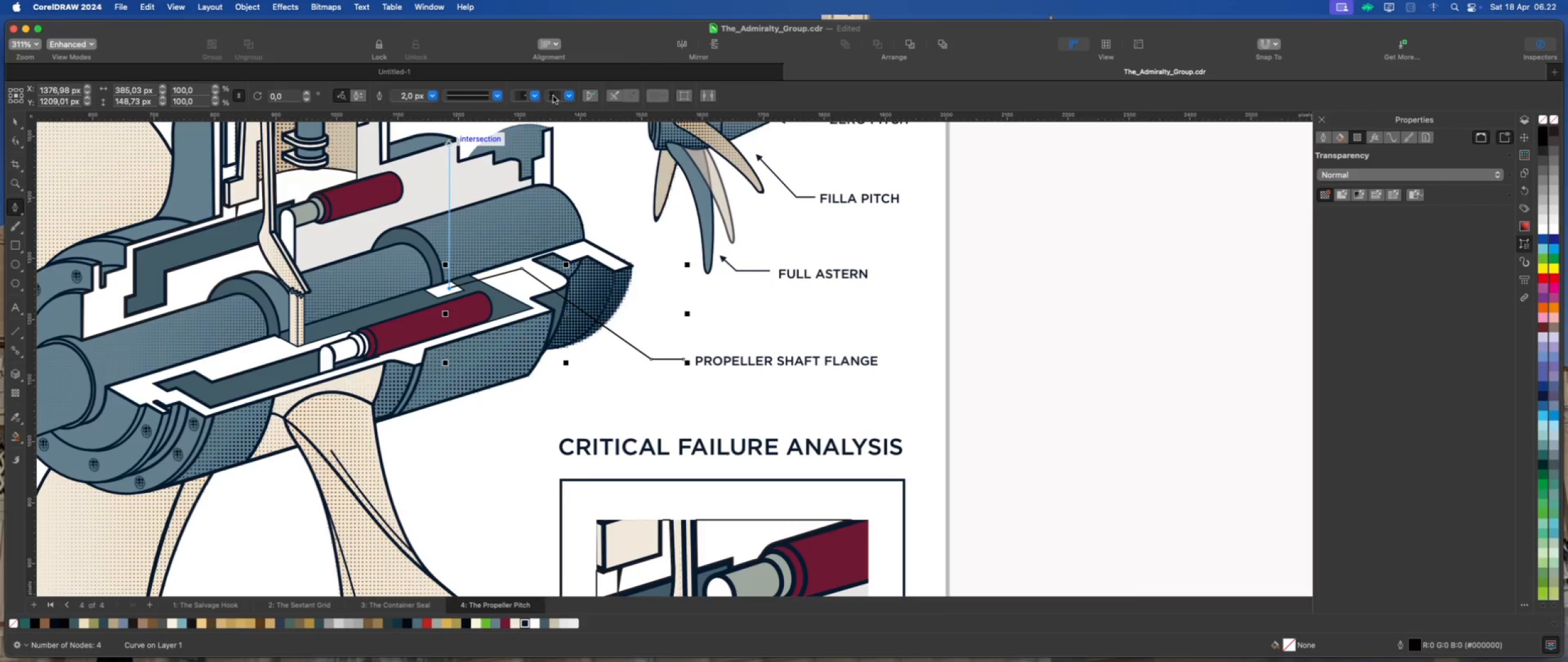 
left_click([567, 95])
 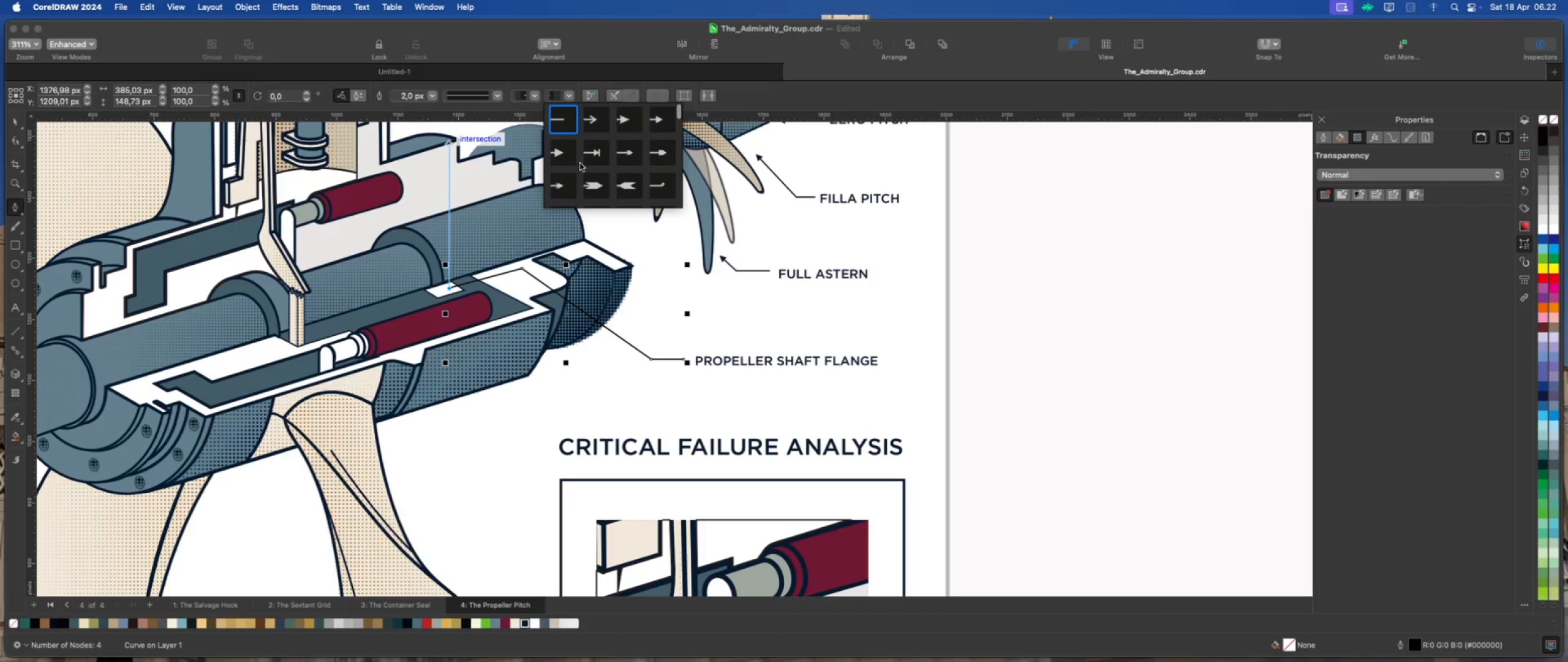 
scroll: coordinate [570, 176], scroll_direction: down, amount: 142.0
 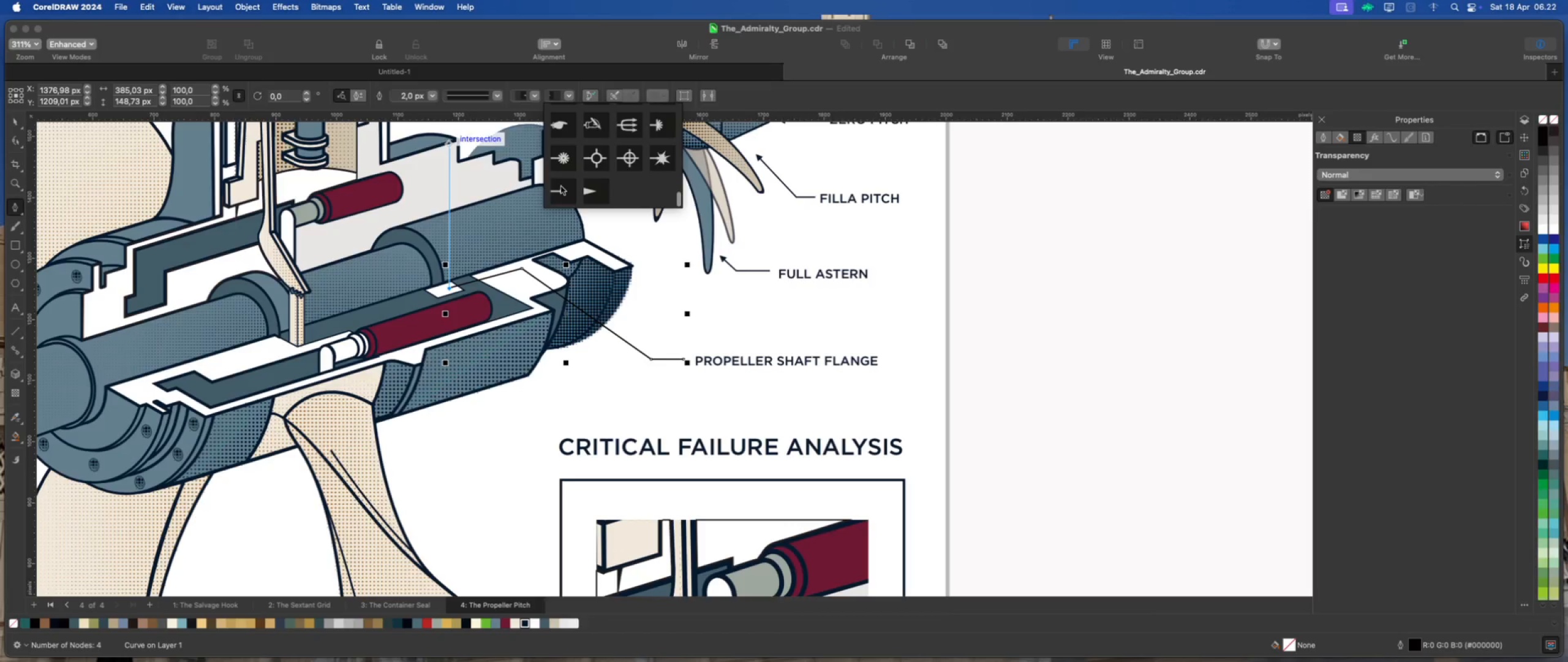 
left_click([561, 186])
 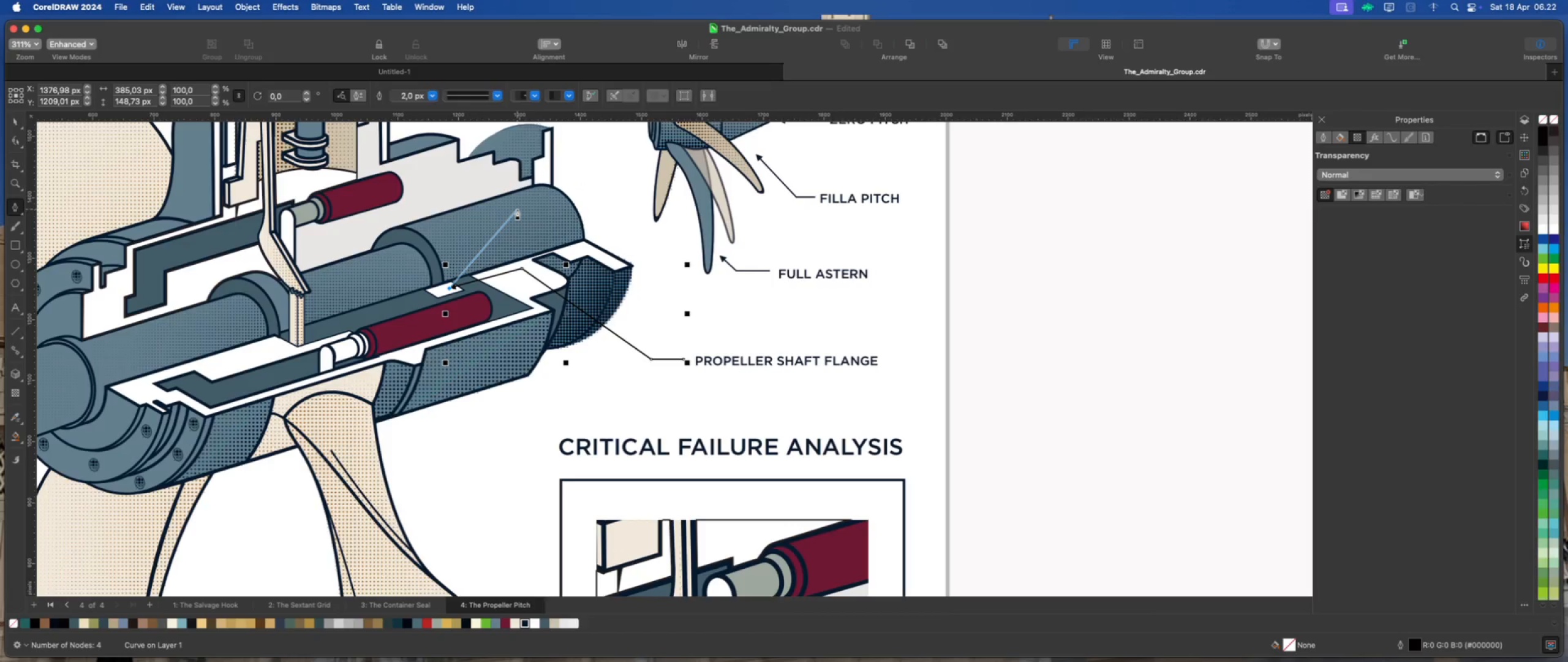 
wait(8.39)
 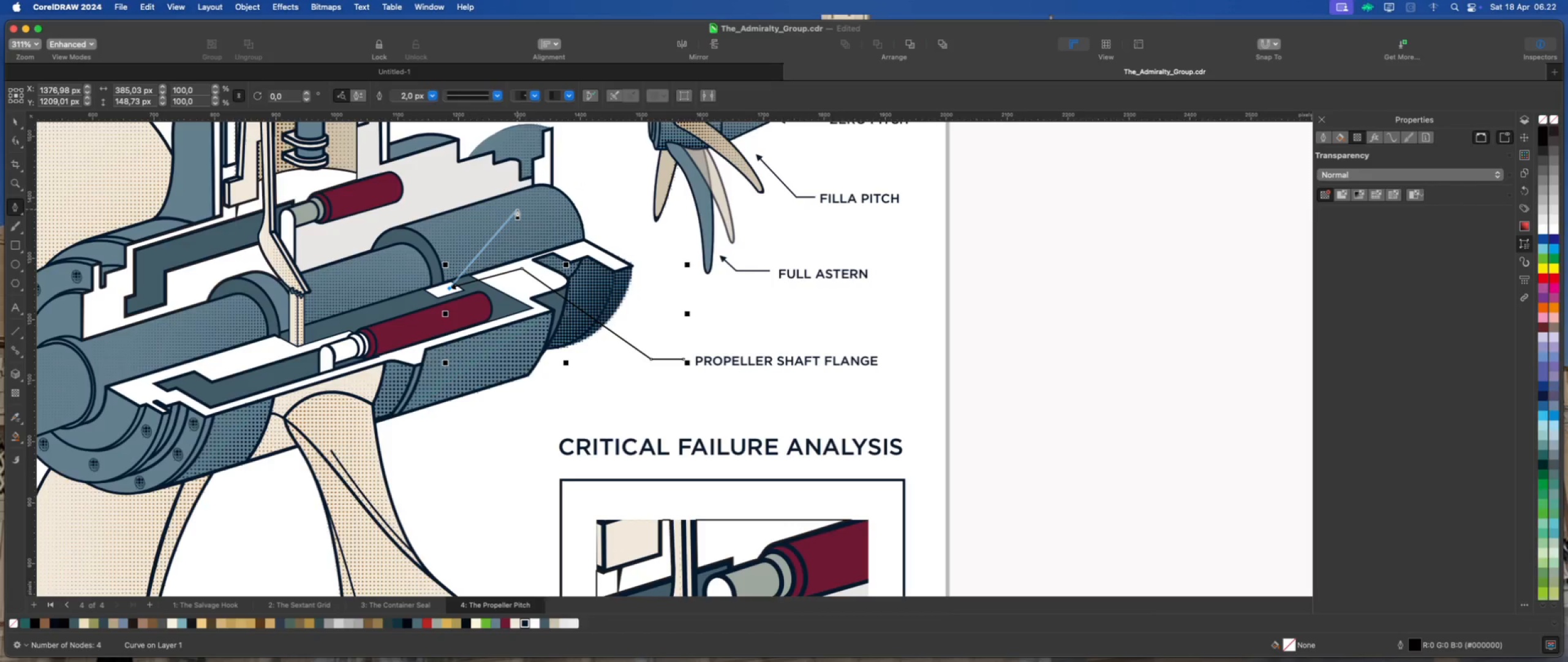 
hold_key(key=Escape, duration=0.36)
 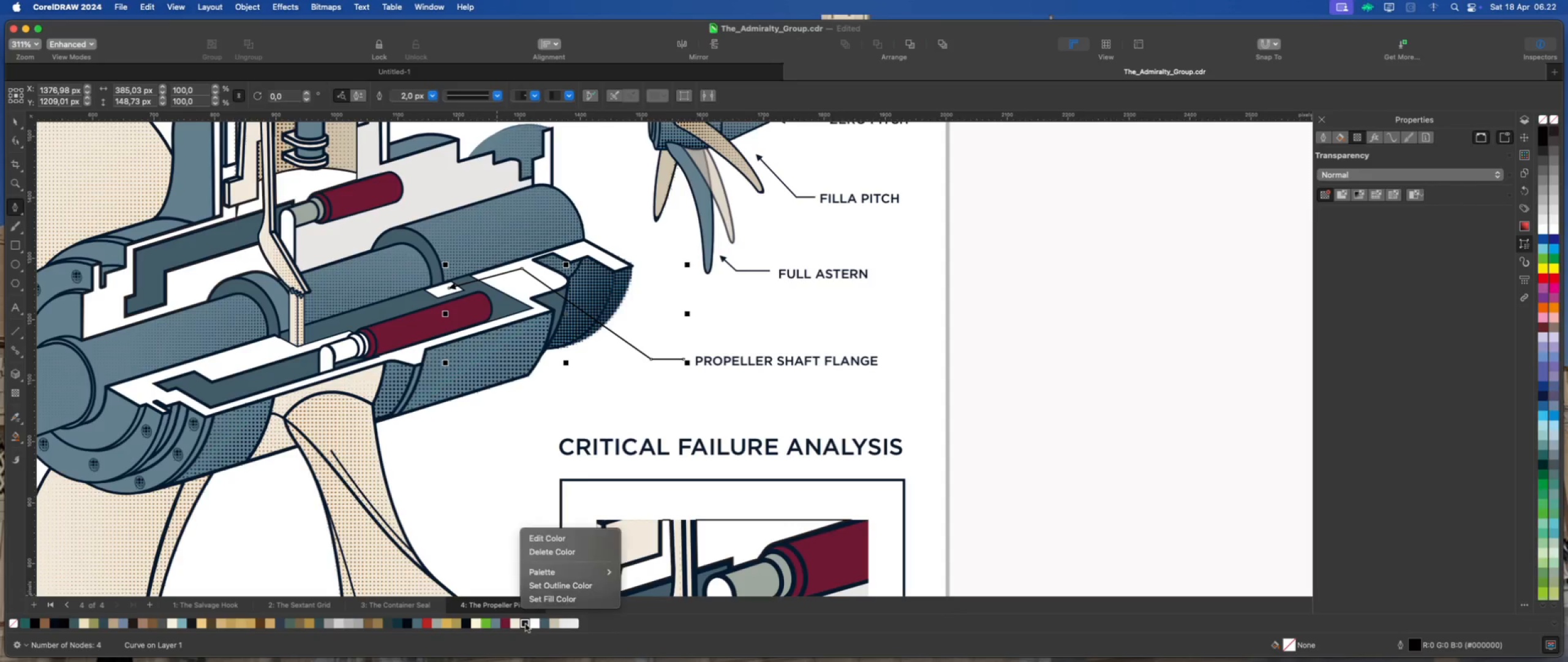 
right_click([526, 624])
 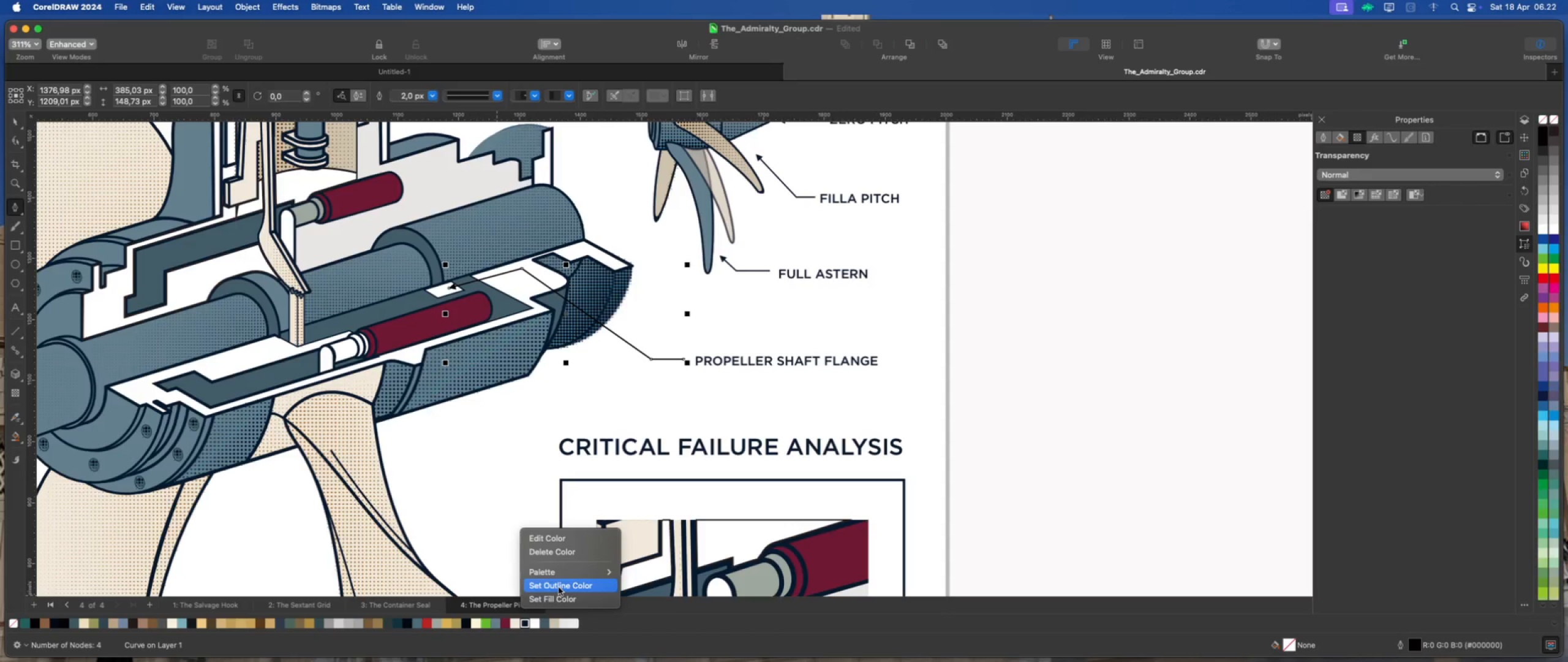 
left_click([559, 587])
 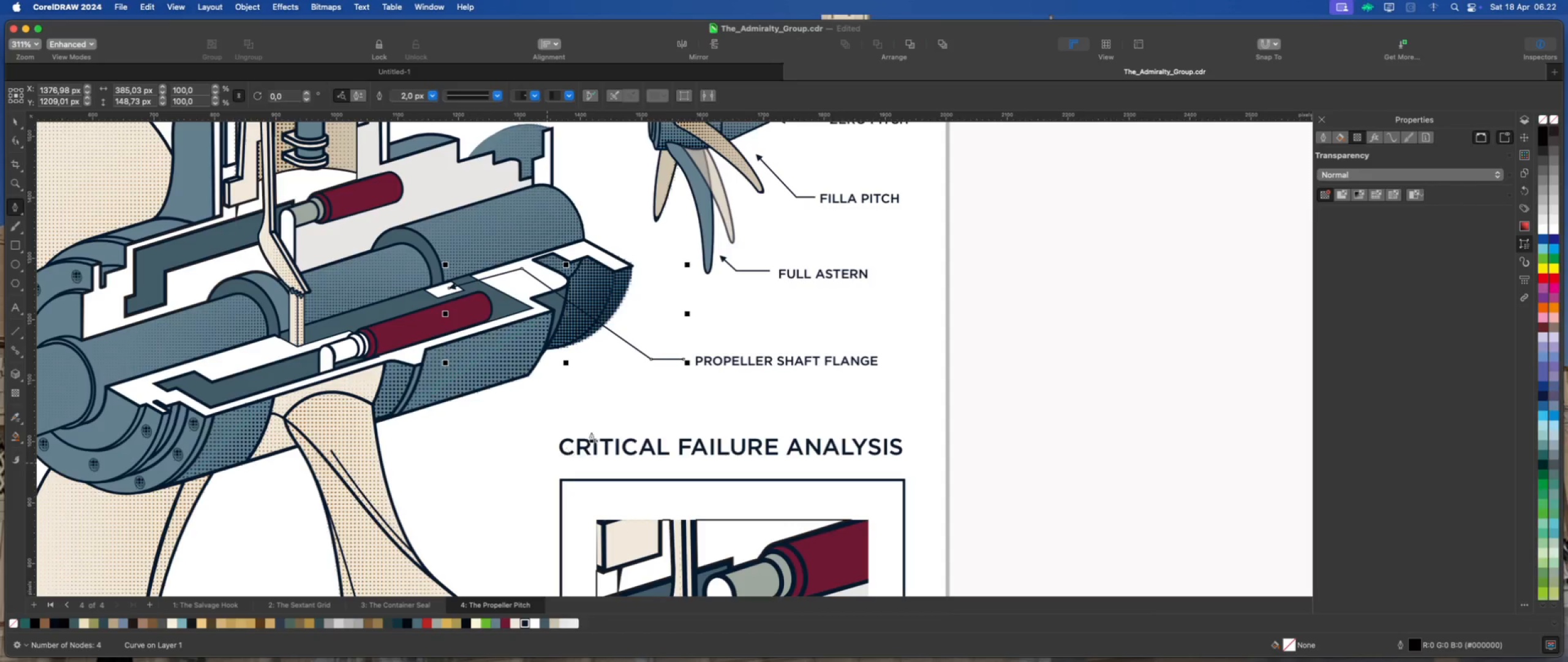 
scroll: coordinate [691, 384], scroll_direction: down, amount: 9.0
 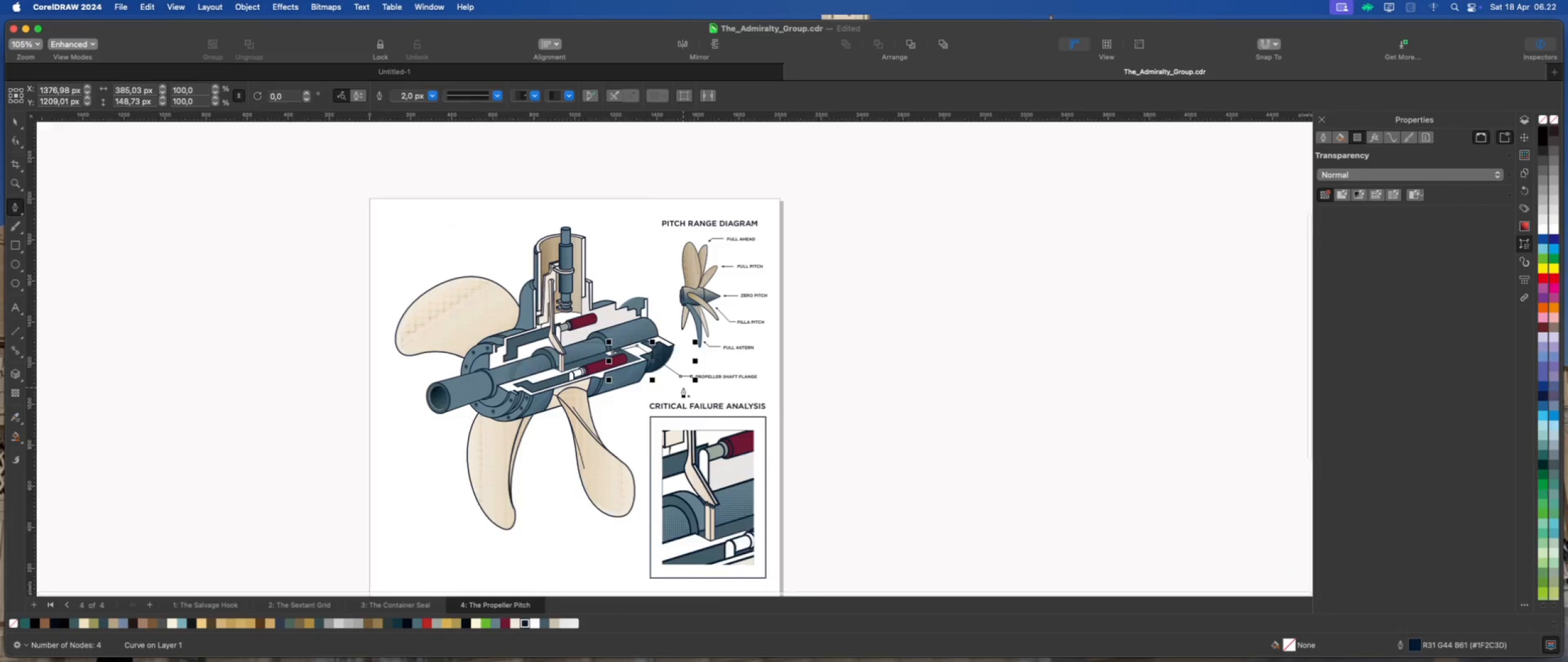 
scroll: coordinate [683, 387], scroll_direction: up, amount: 1.0
 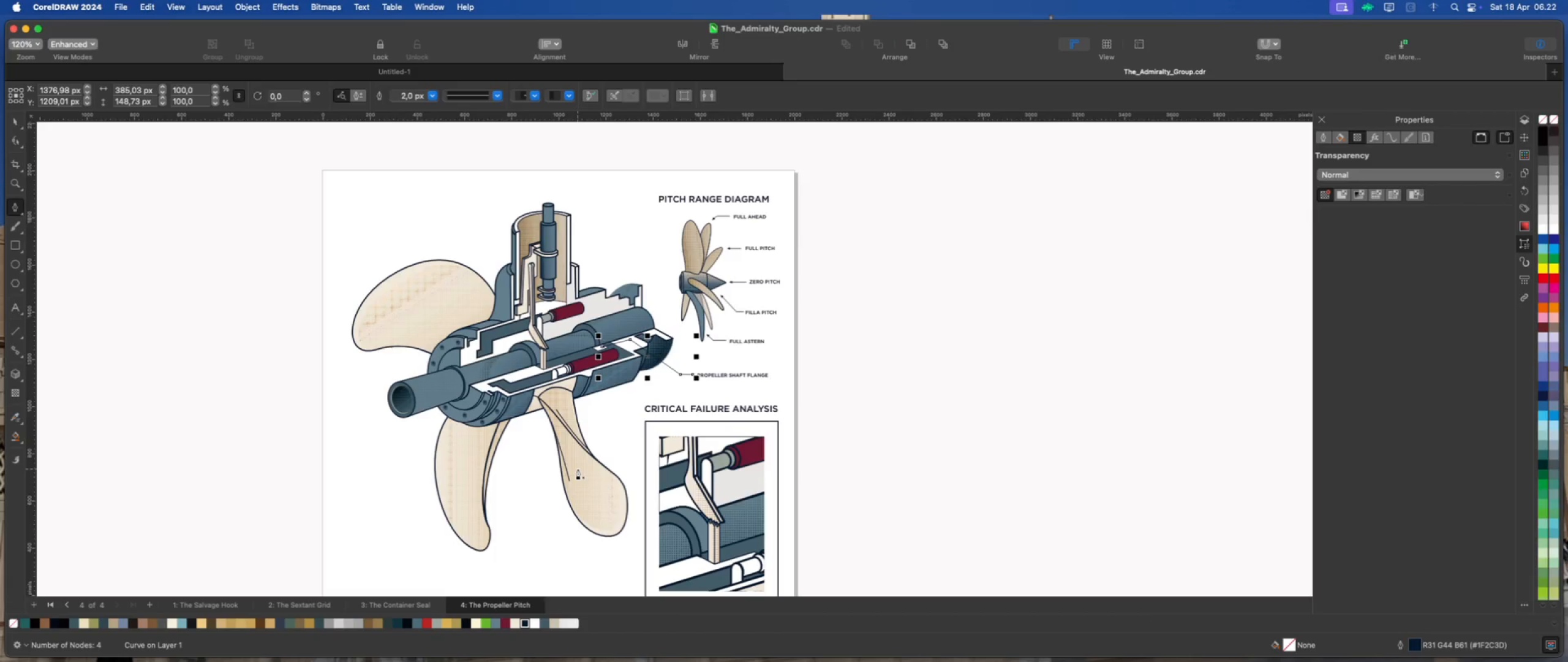 
wait(11.7)
 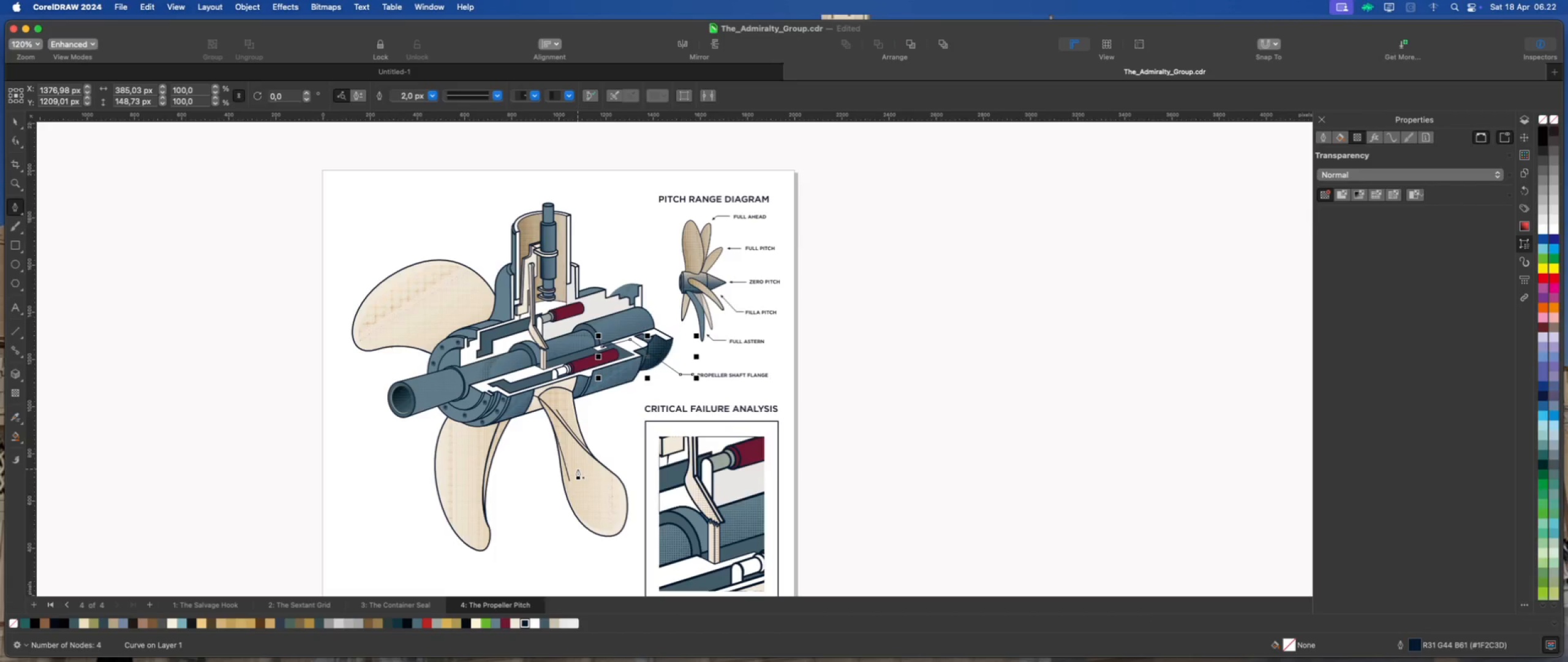 
scroll: coordinate [641, 434], scroll_direction: up, amount: 4.0
 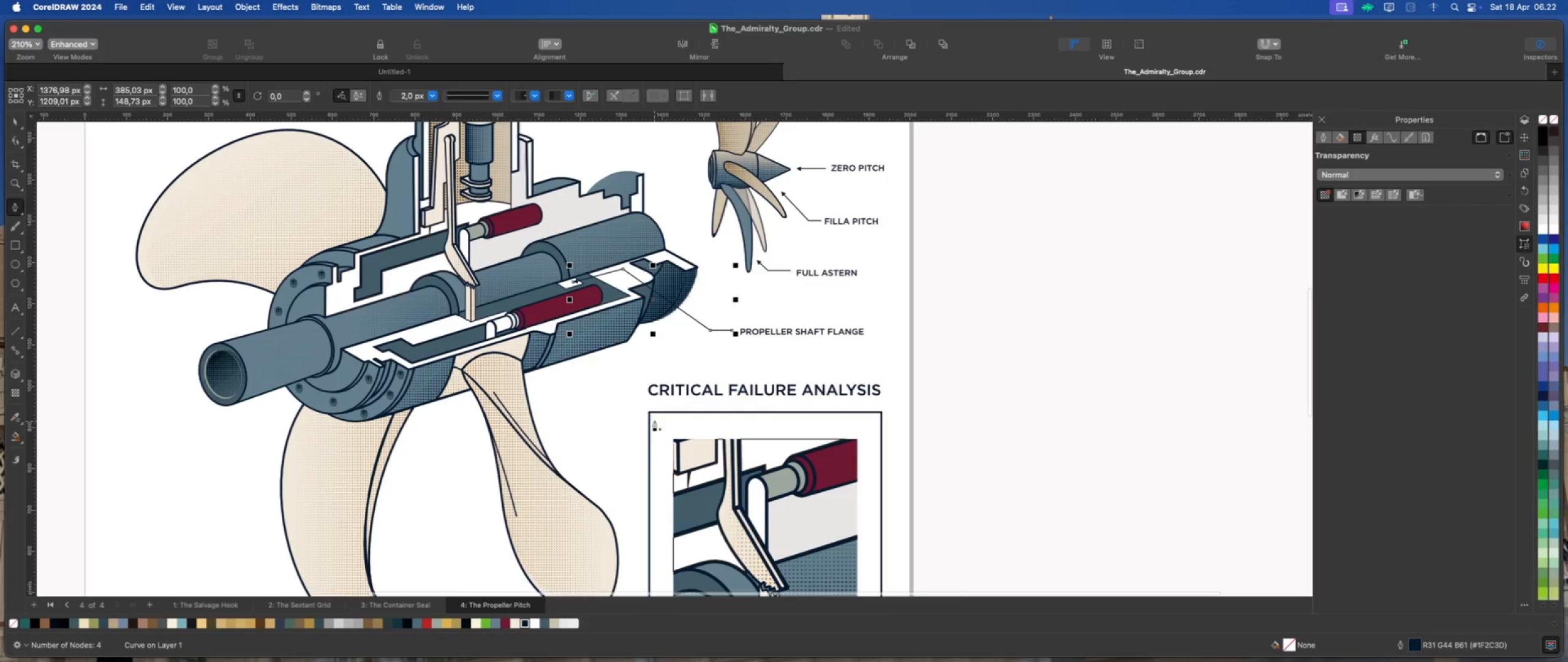 
left_click([654, 420])
 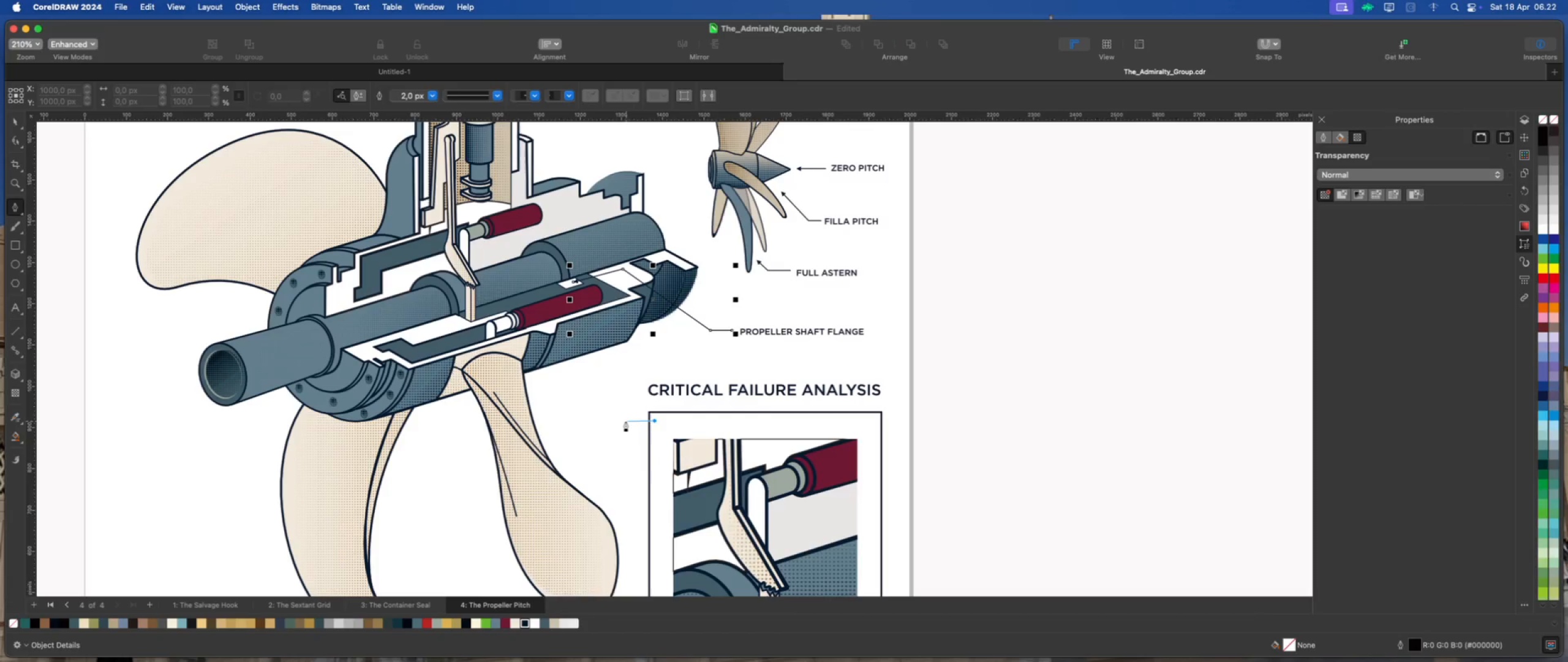 
hold_key(key=ShiftLeft, duration=2.58)
left_click([605, 422])
 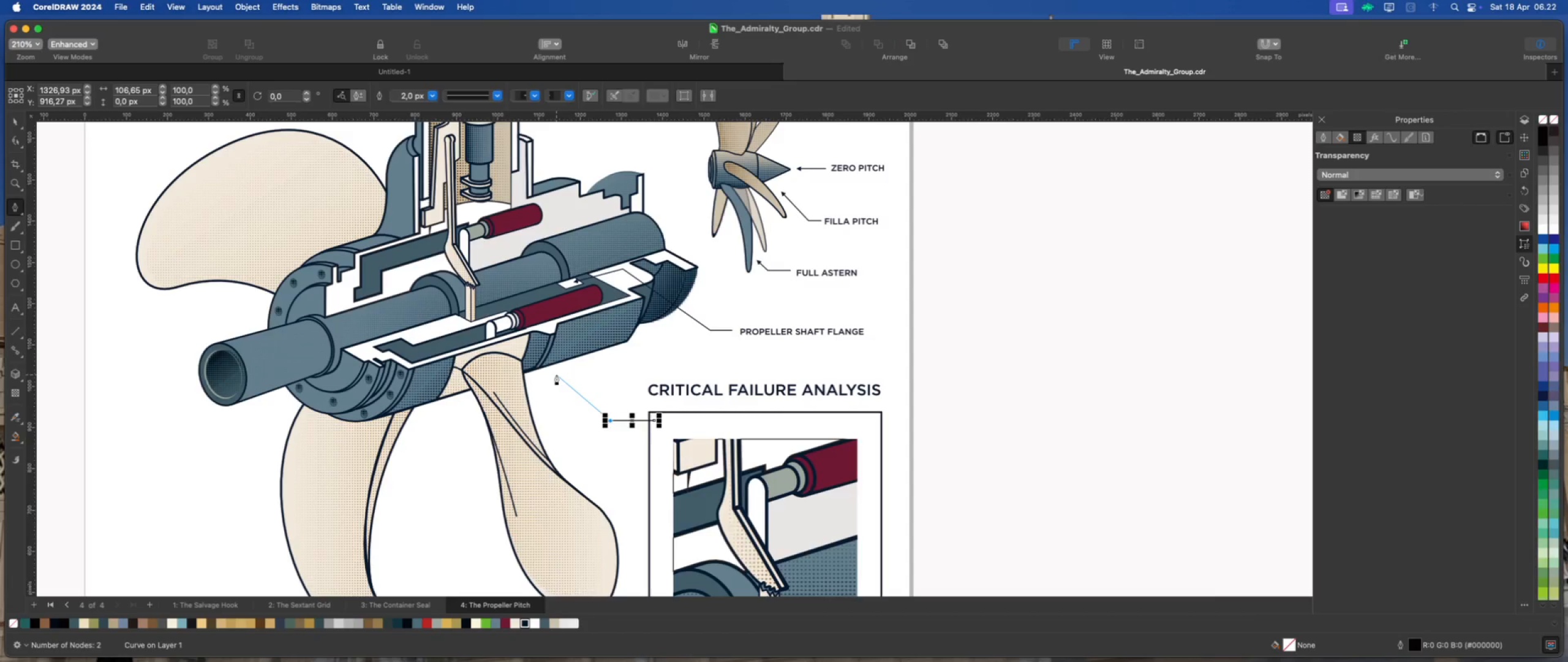 
wait(5.54)
 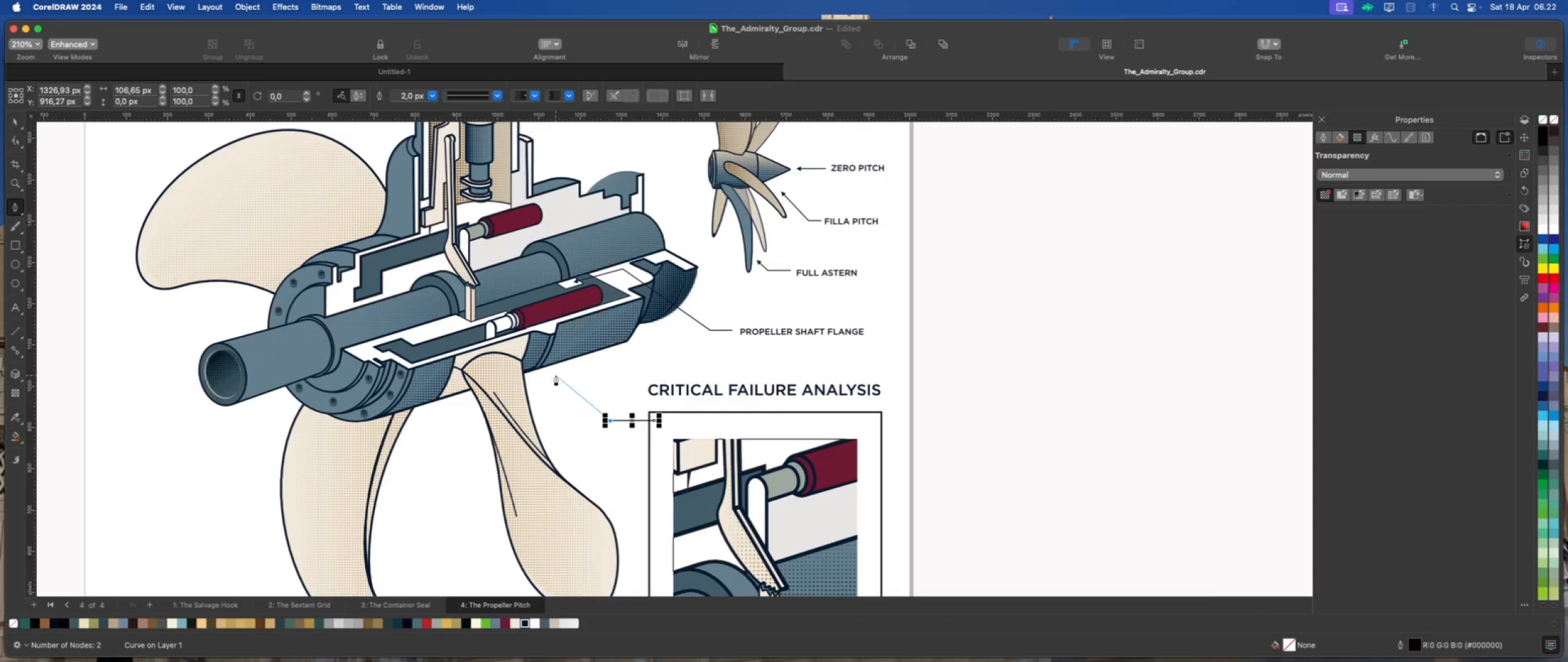 
left_click([556, 375])
 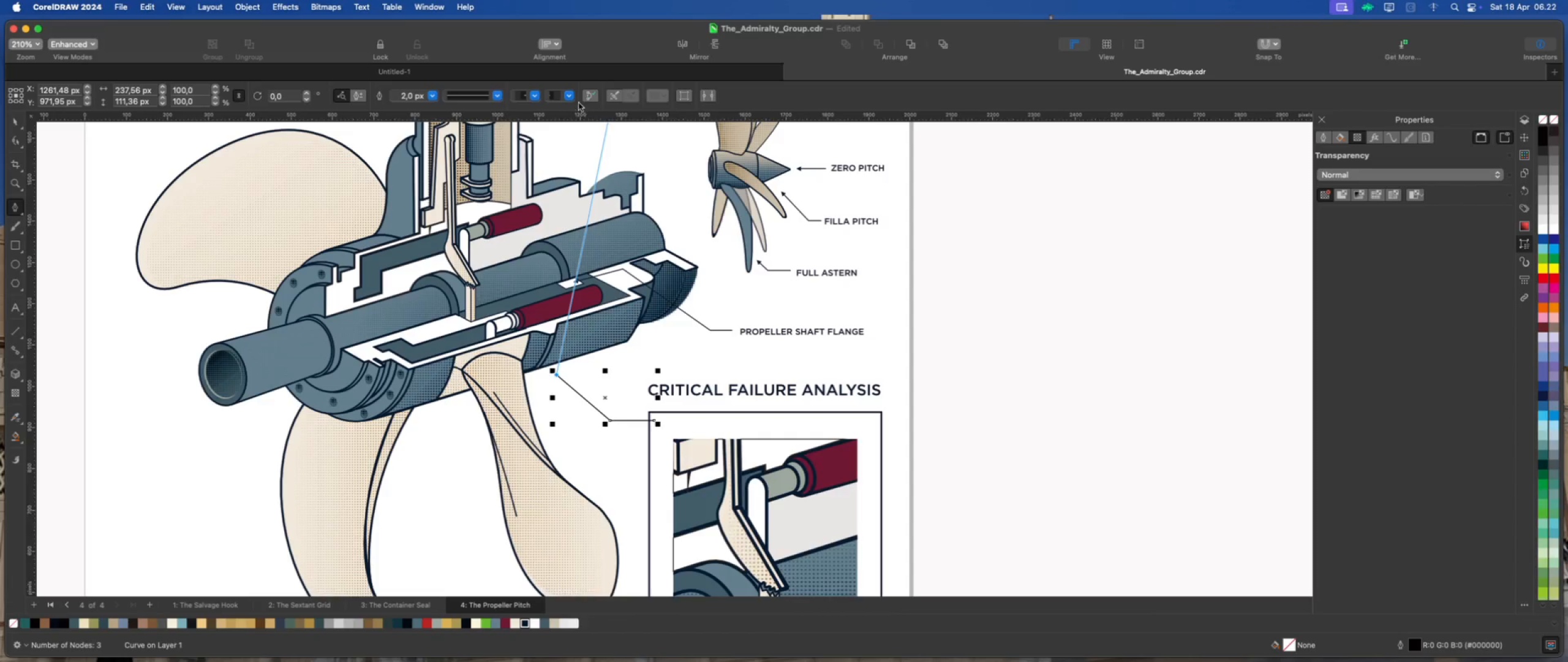 
left_click([570, 96])
 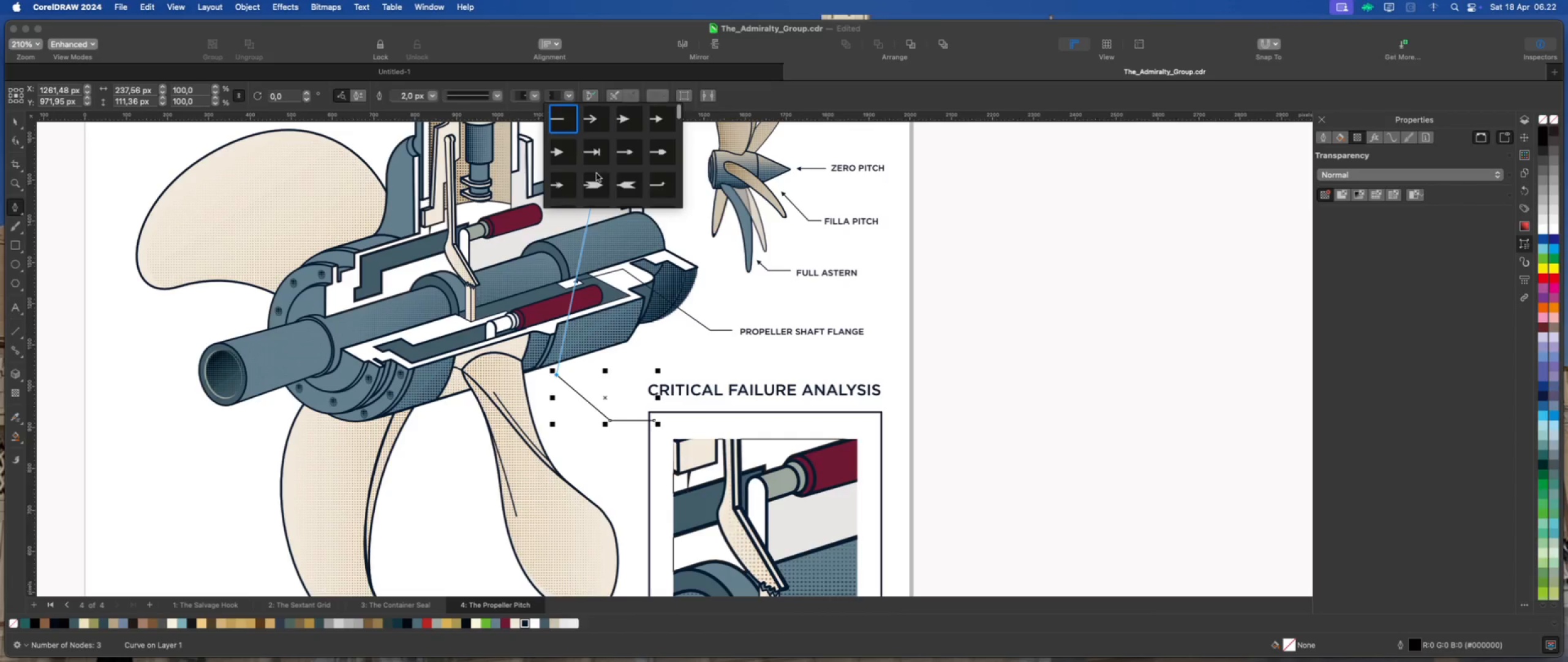 
left_click([565, 185])
 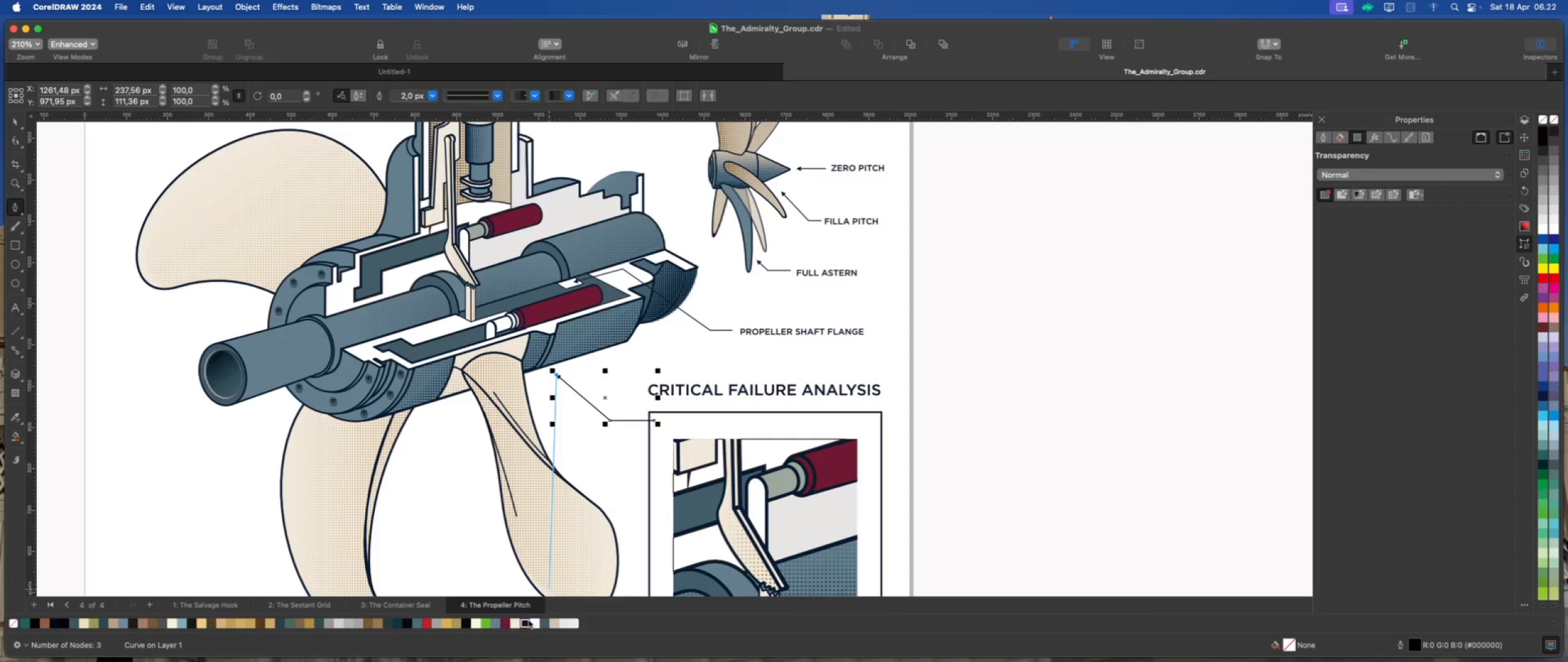 
scroll: coordinate [584, 178], scroll_direction: down, amount: 132.0
 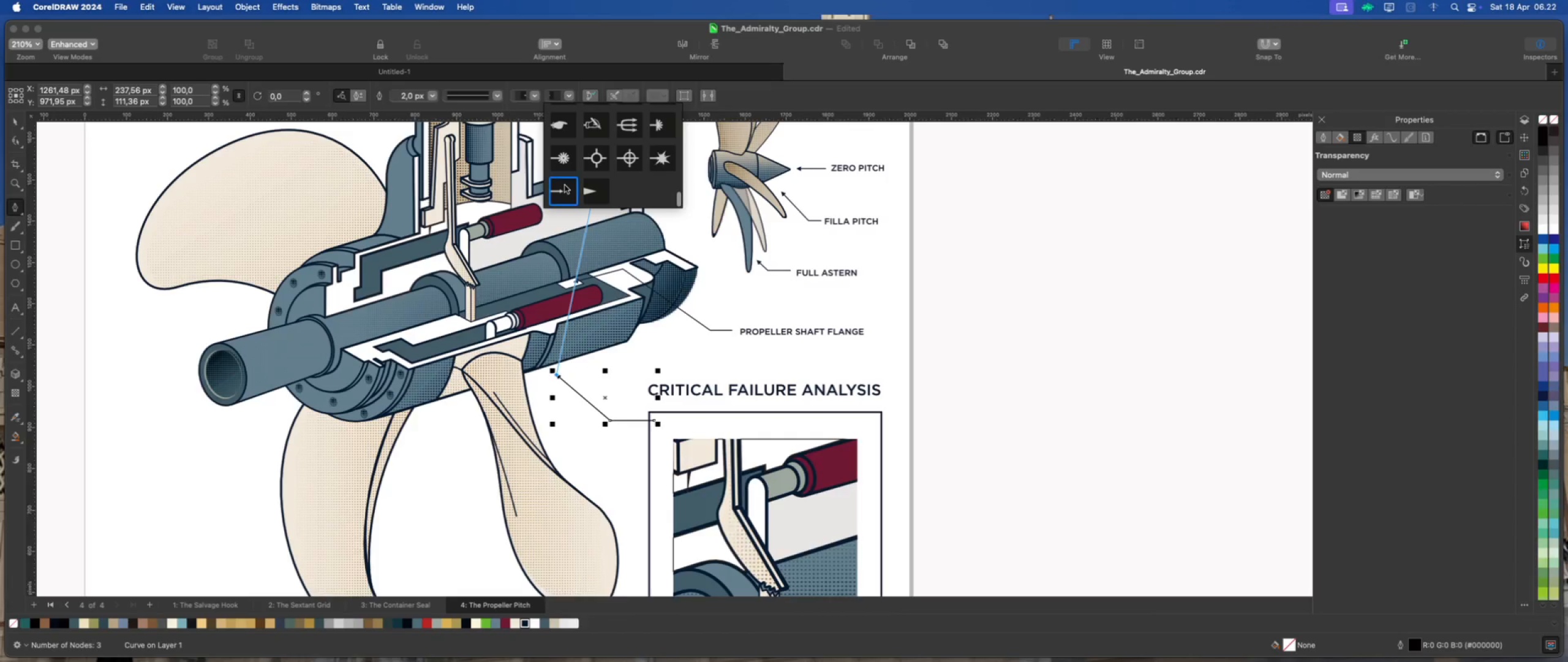 
right_click([526, 624])
 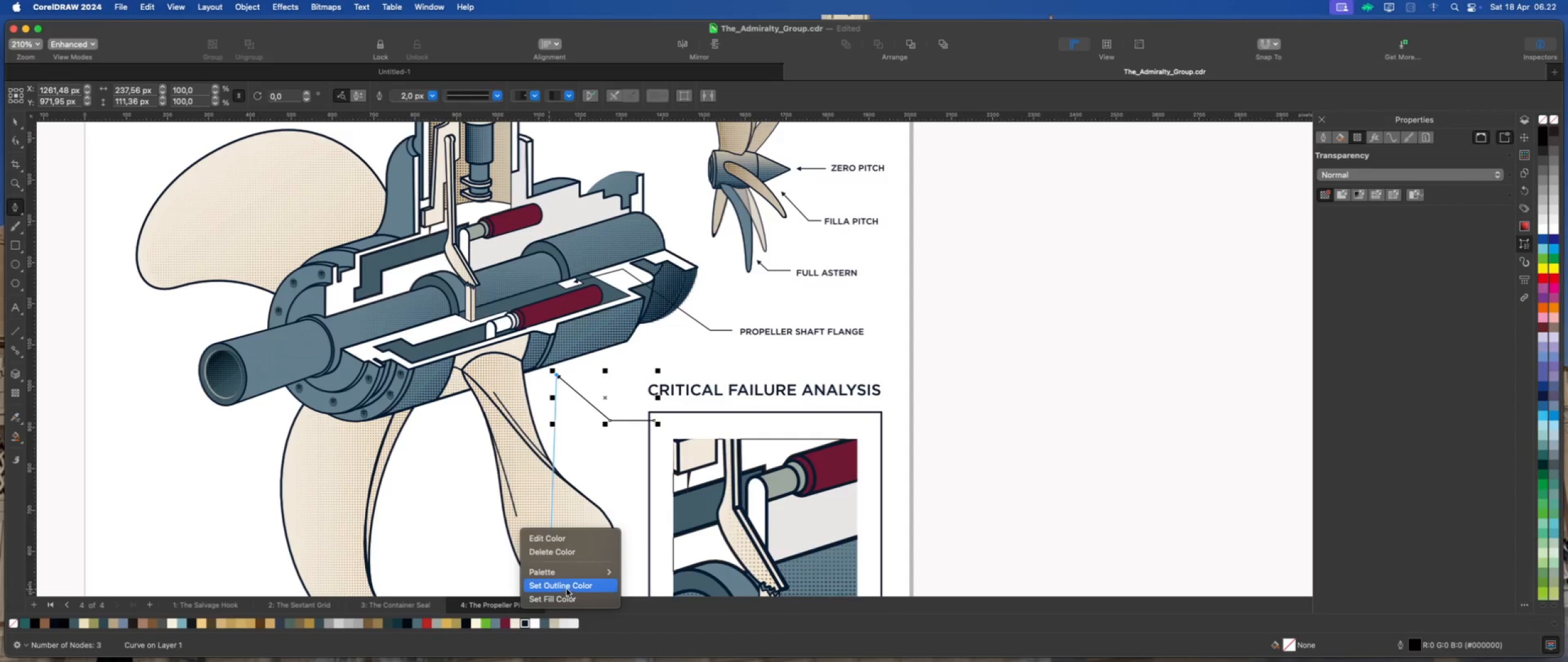 
left_click([567, 588])
 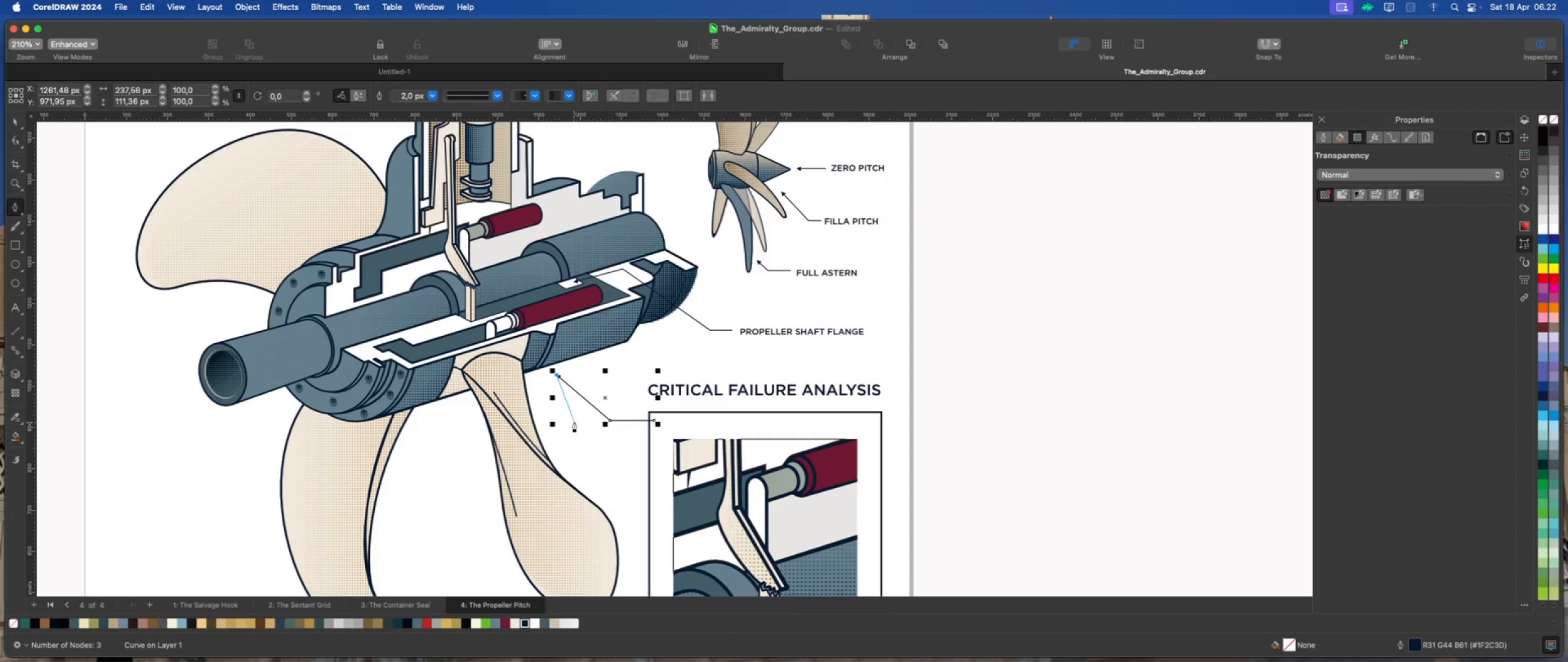 
key(Escape)
 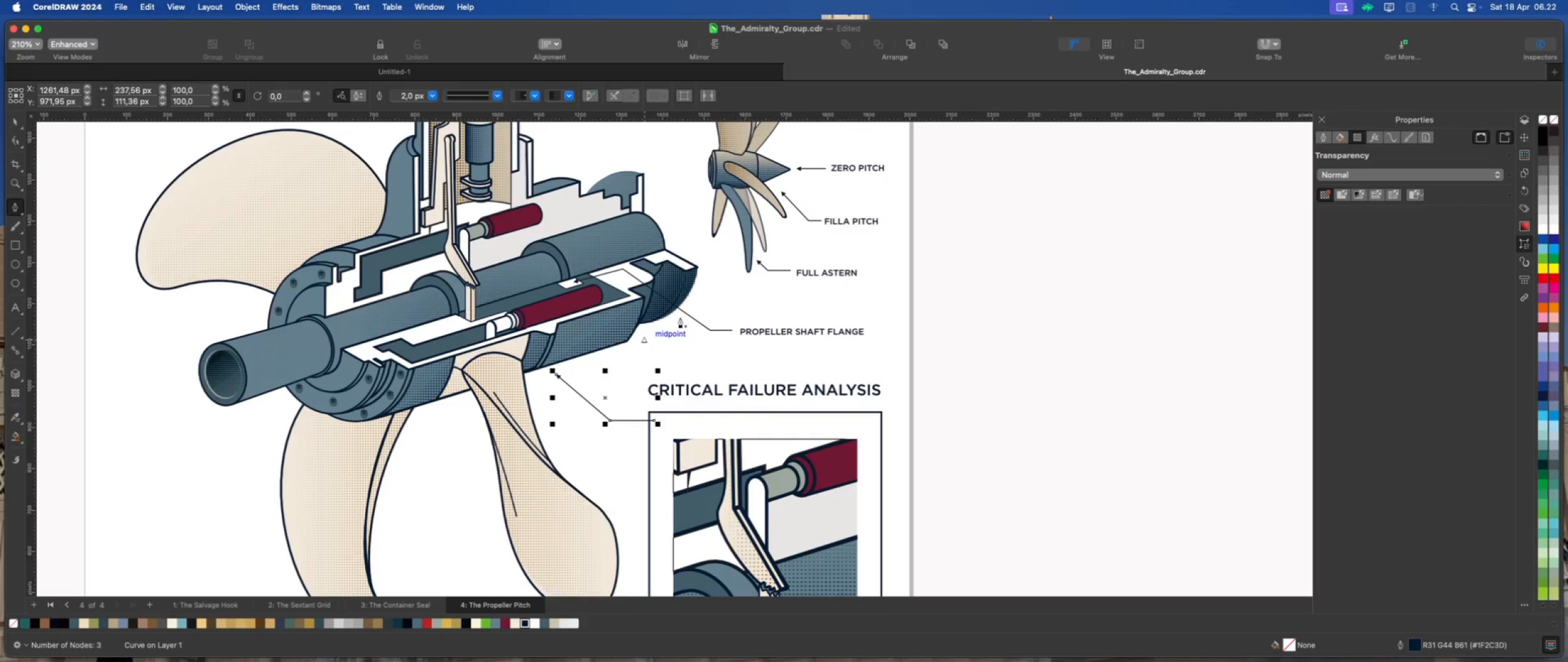 
scroll: coordinate [680, 318], scroll_direction: down, amount: 2.0
 